 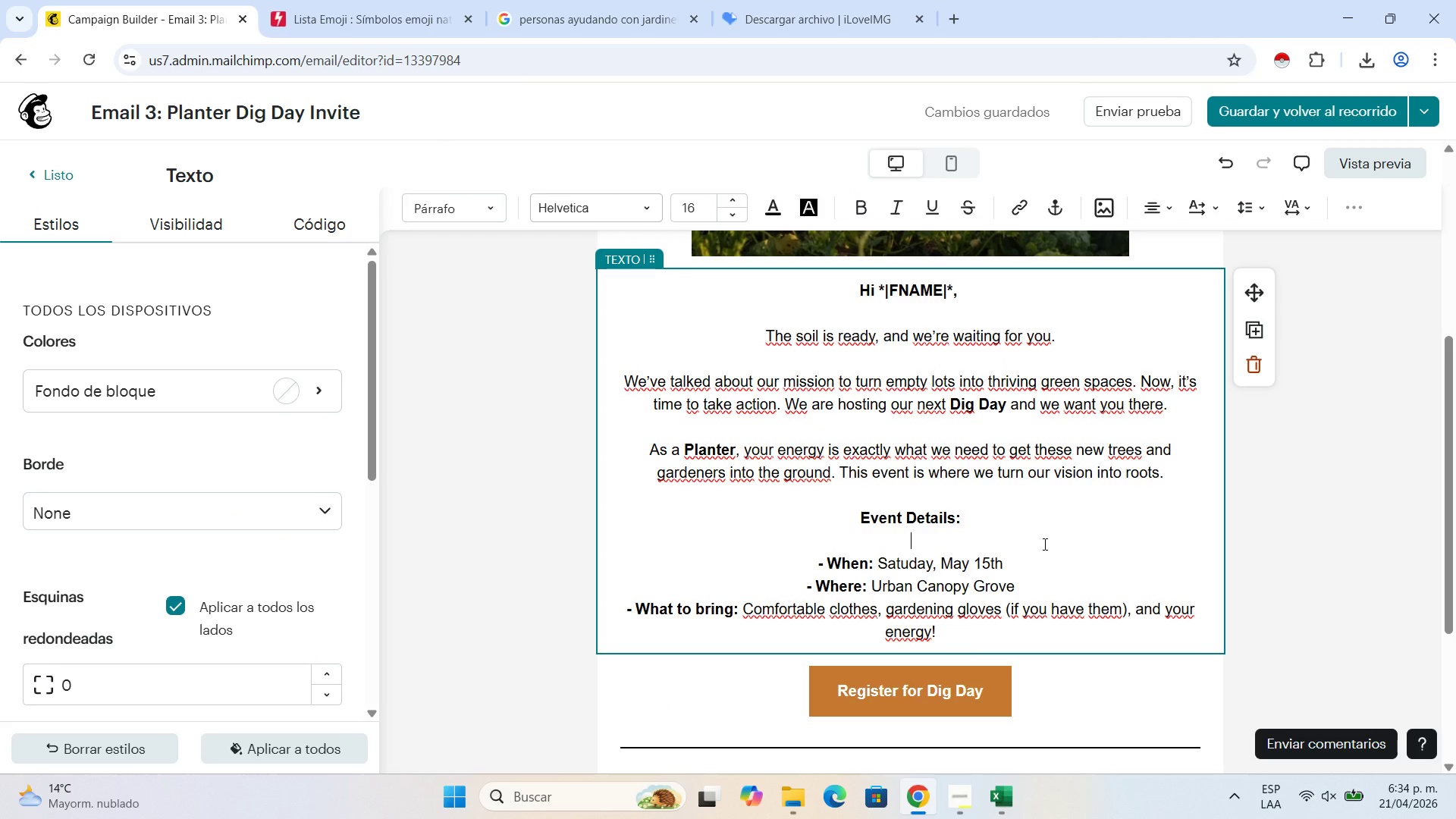 
scroll: coordinate [1012, 482], scroll_direction: down, amount: 1.0
 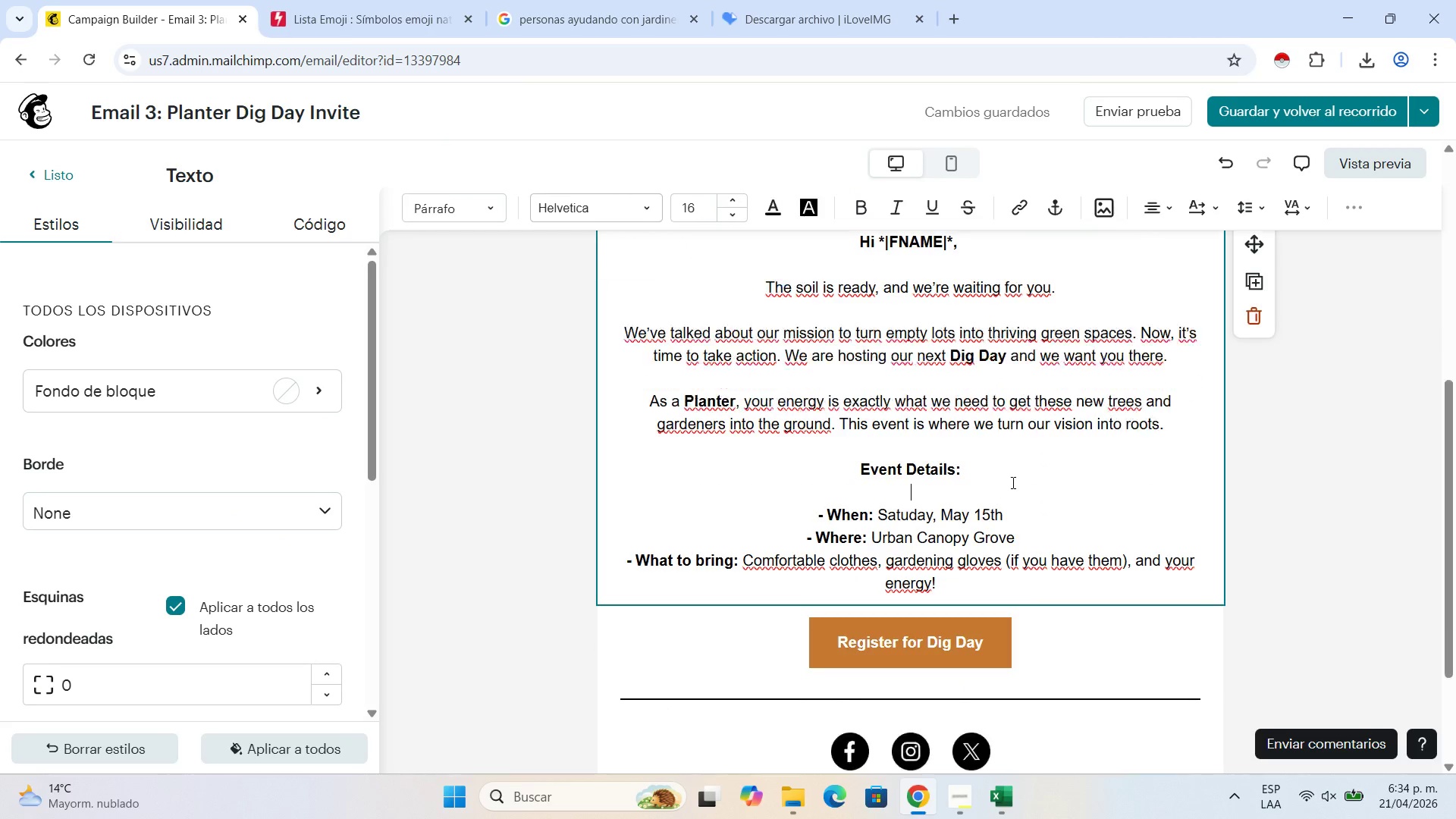 
mouse_move([1000, 504])
 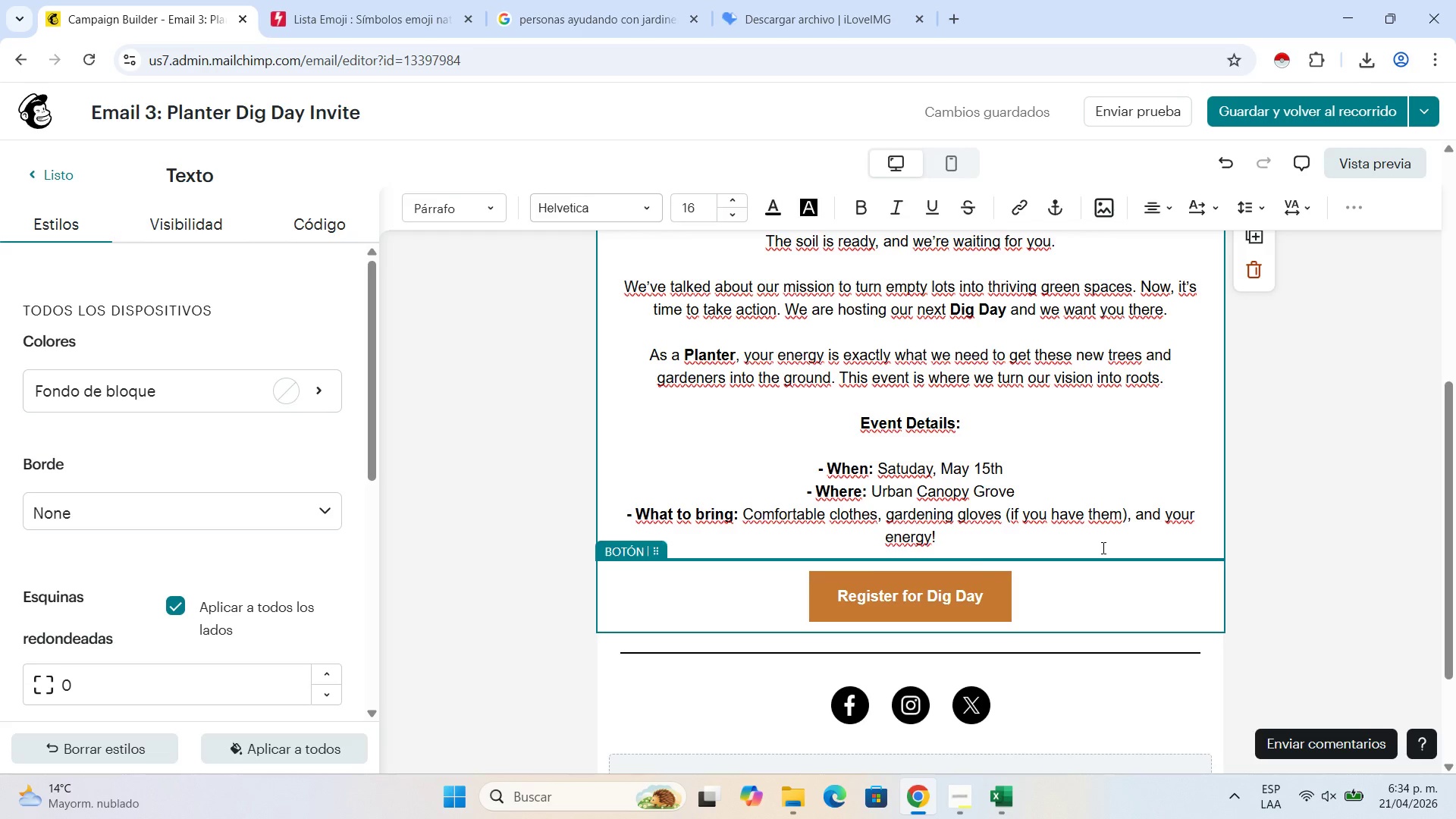 
scroll: coordinate [1102, 548], scroll_direction: down, amount: 2.0
 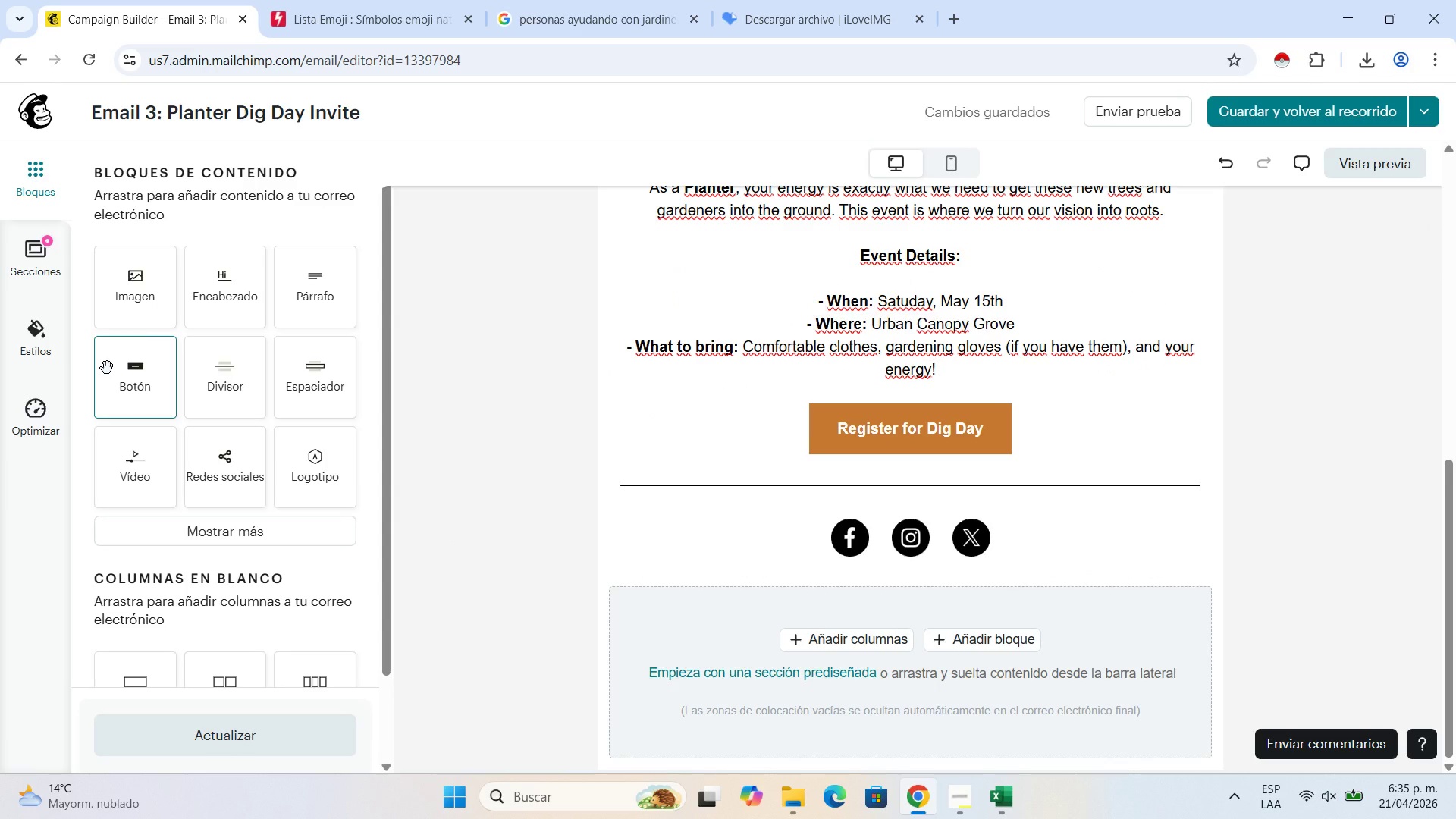 
wait(13.37)
 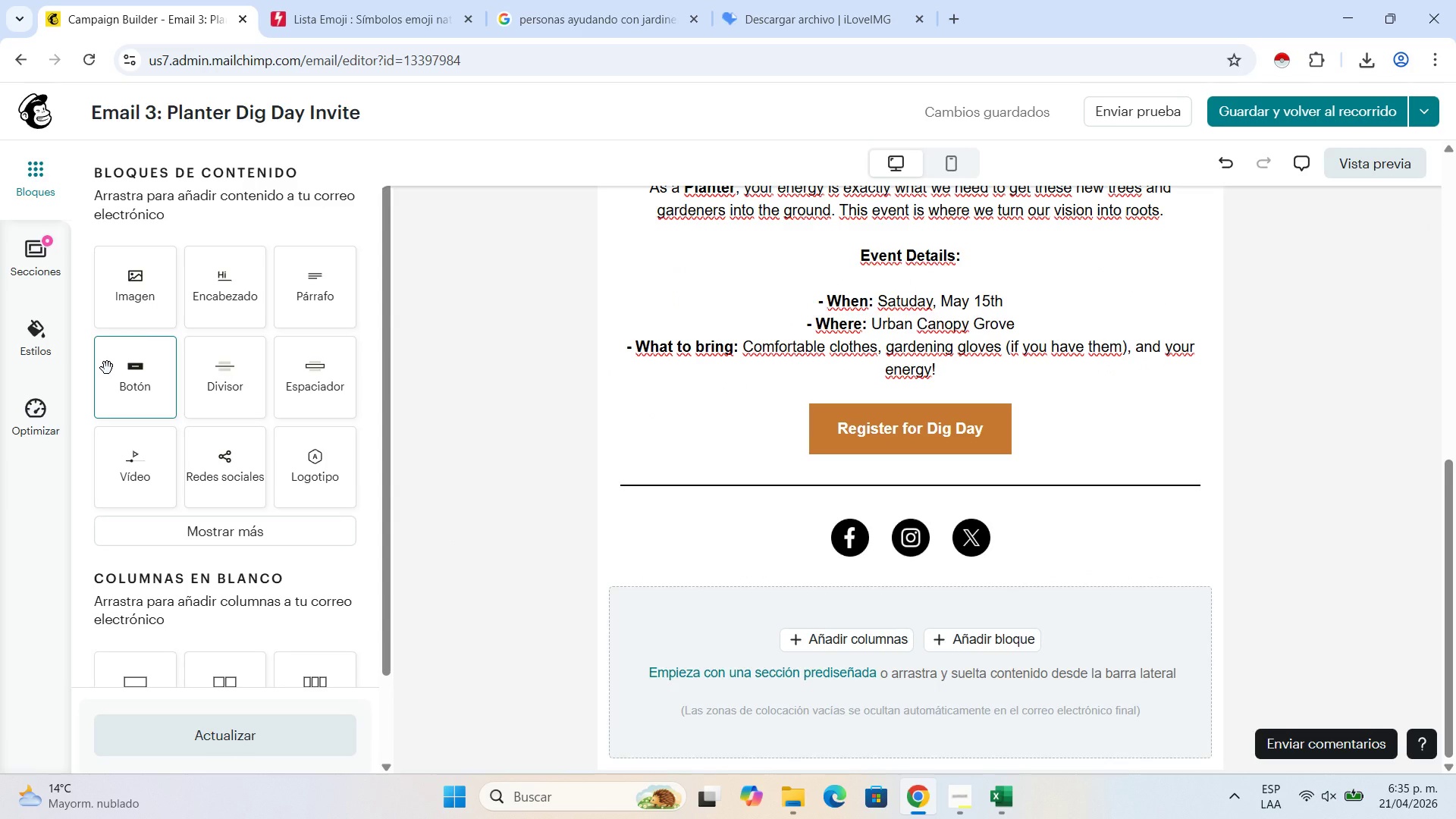 
left_click_drag(start_coordinate=[309, 295], to_coordinate=[822, 497])
 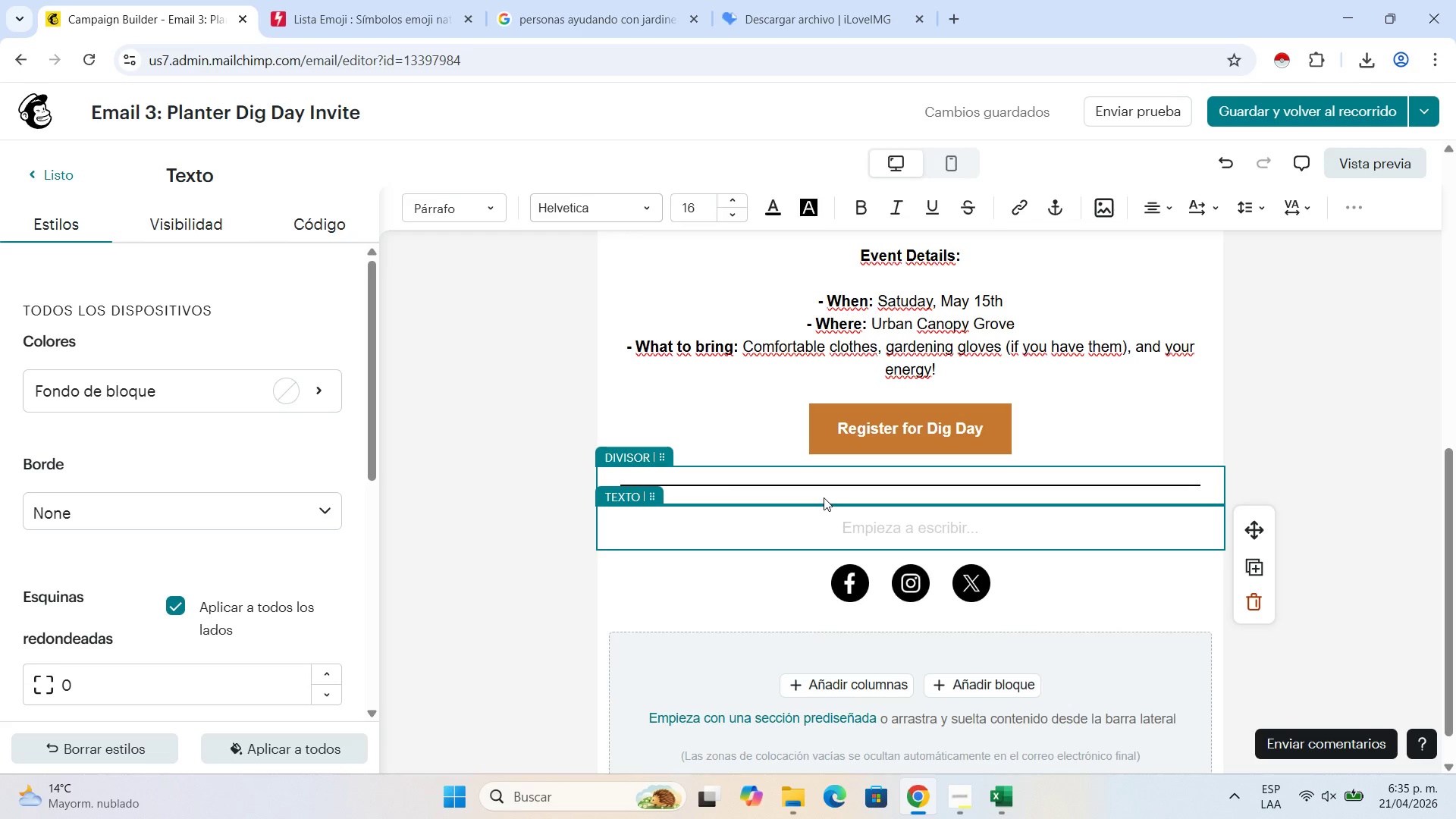 
wait(10.5)
 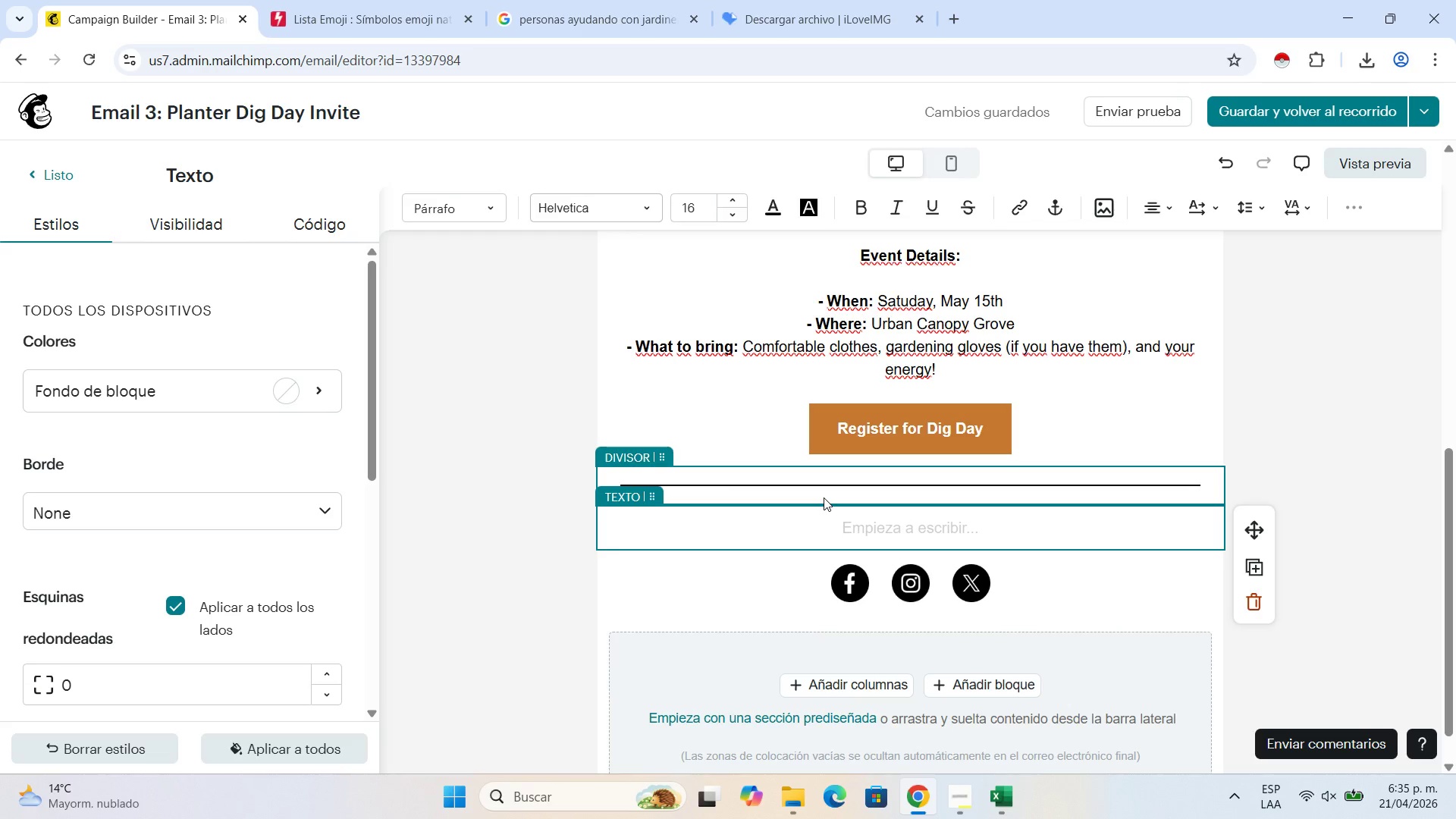 
left_click([934, 526])
 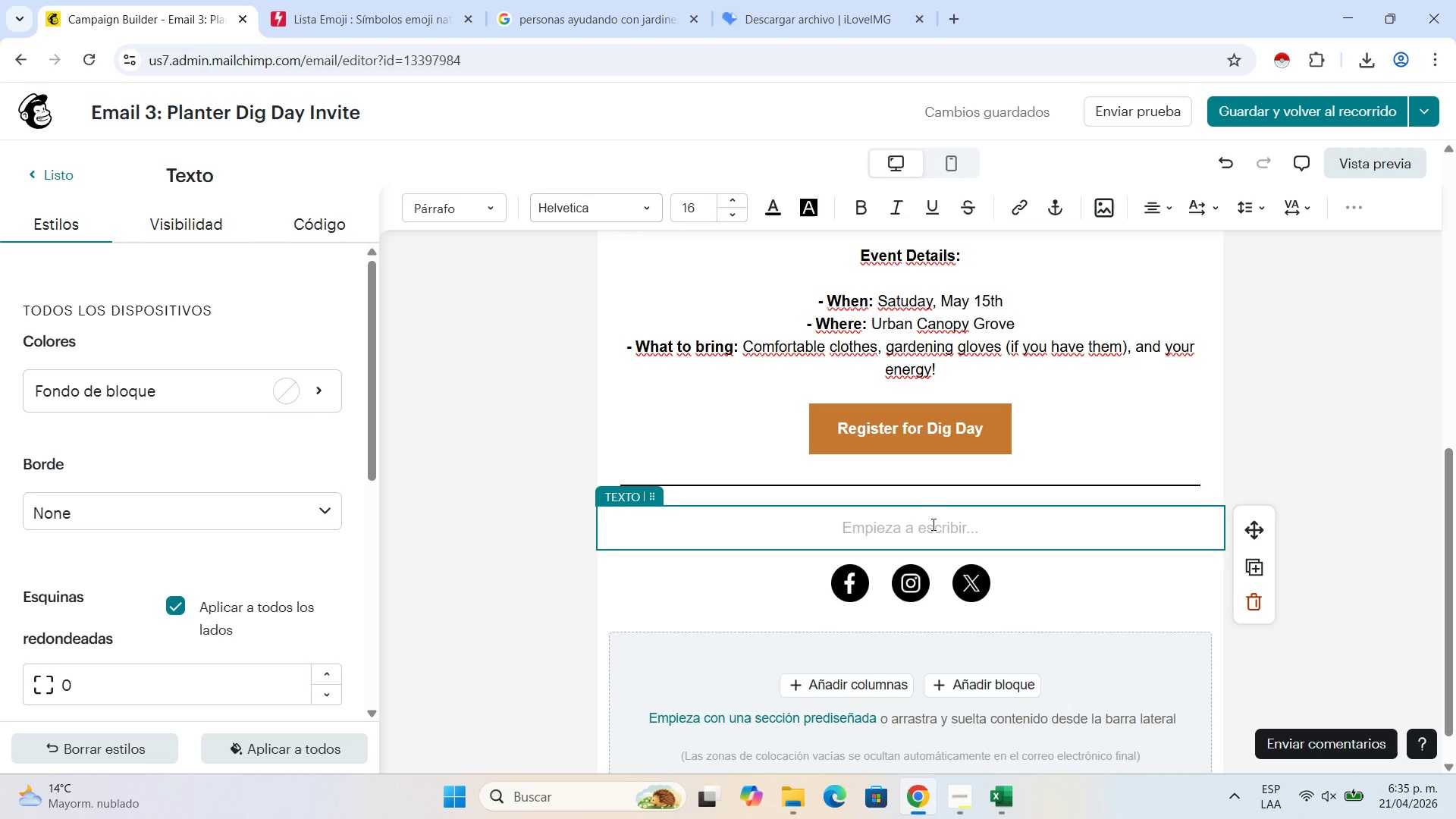 
wait(10.49)
 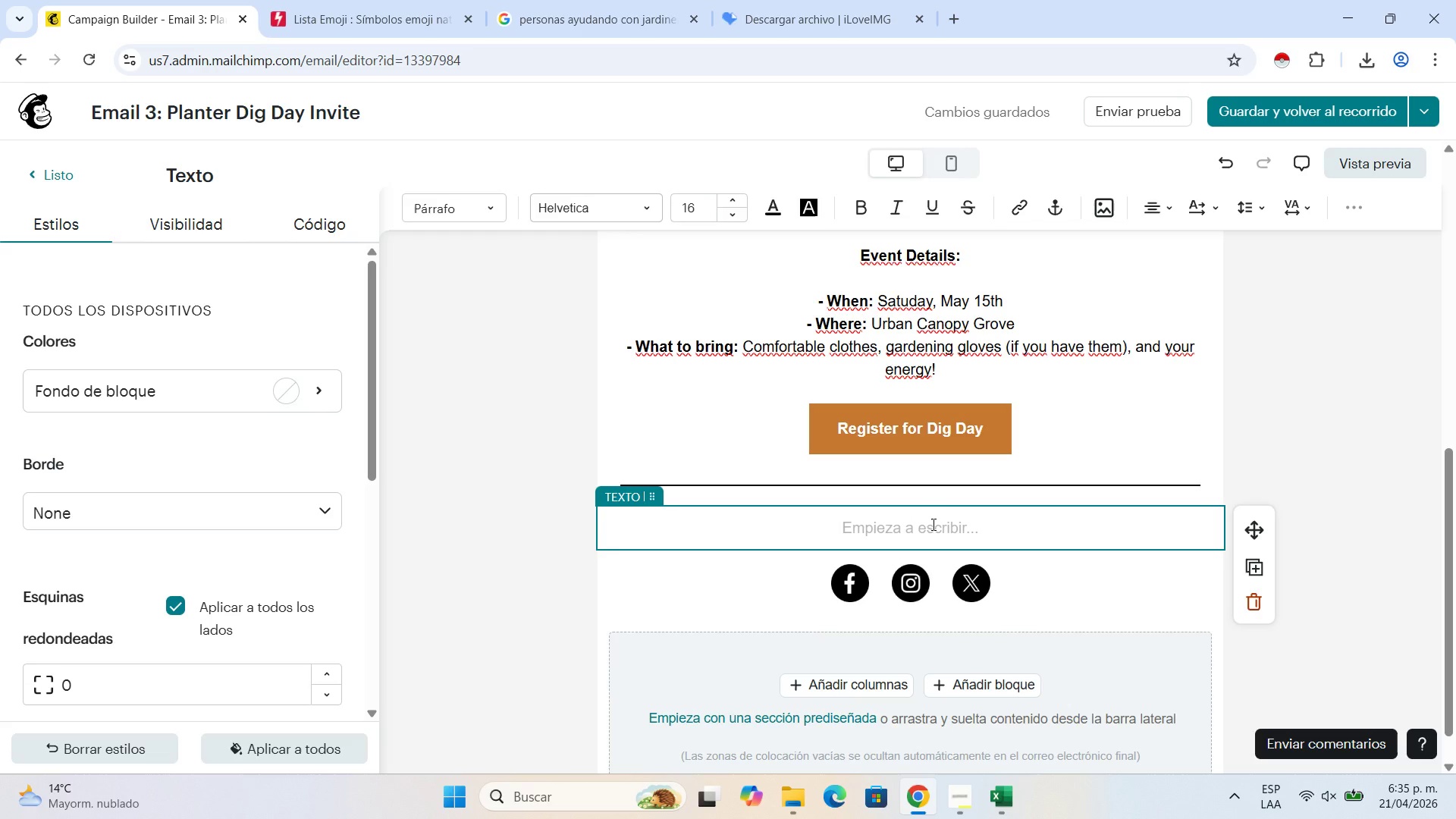 
left_click([932, 524])
 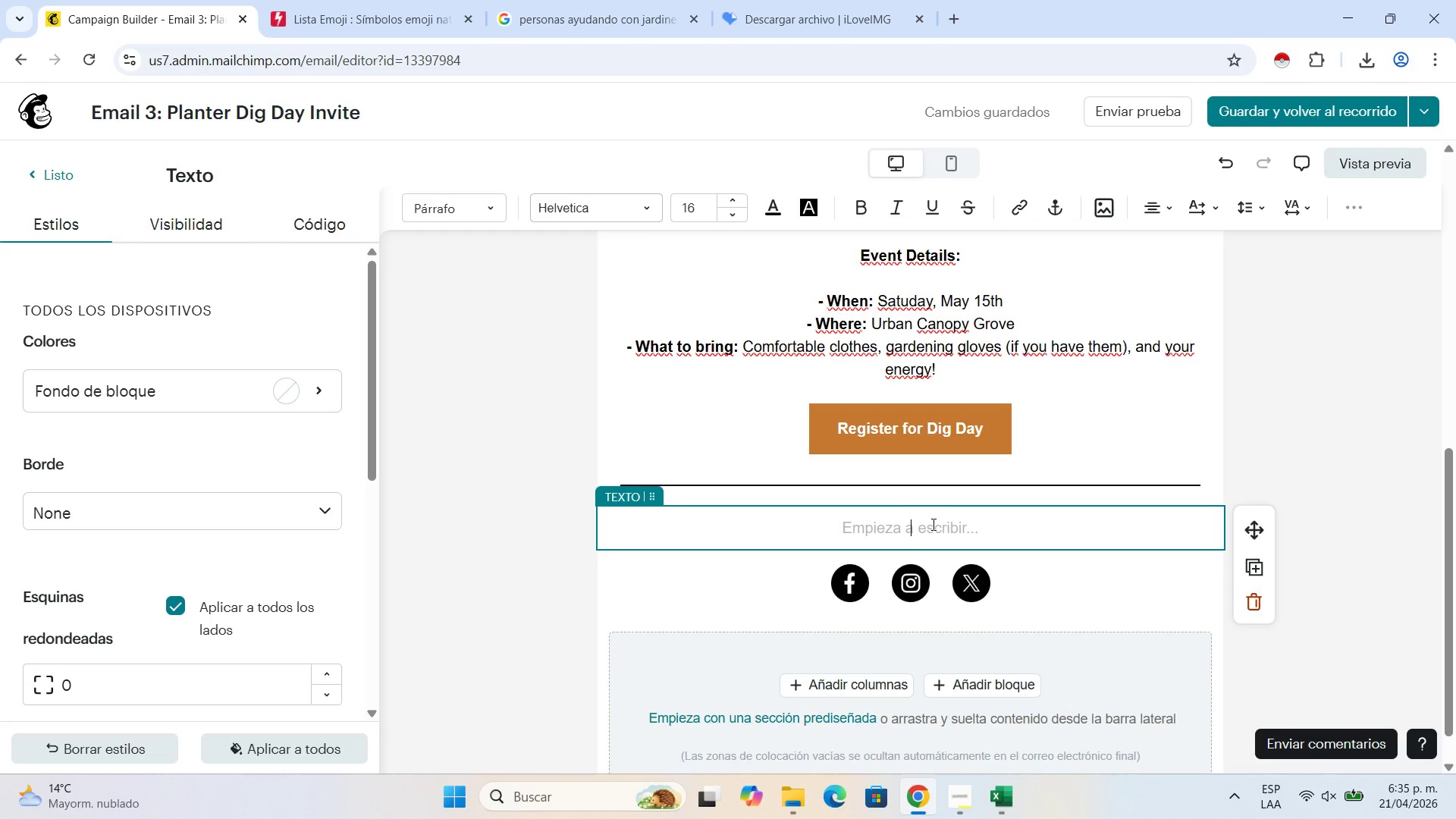 
wait(10.08)
 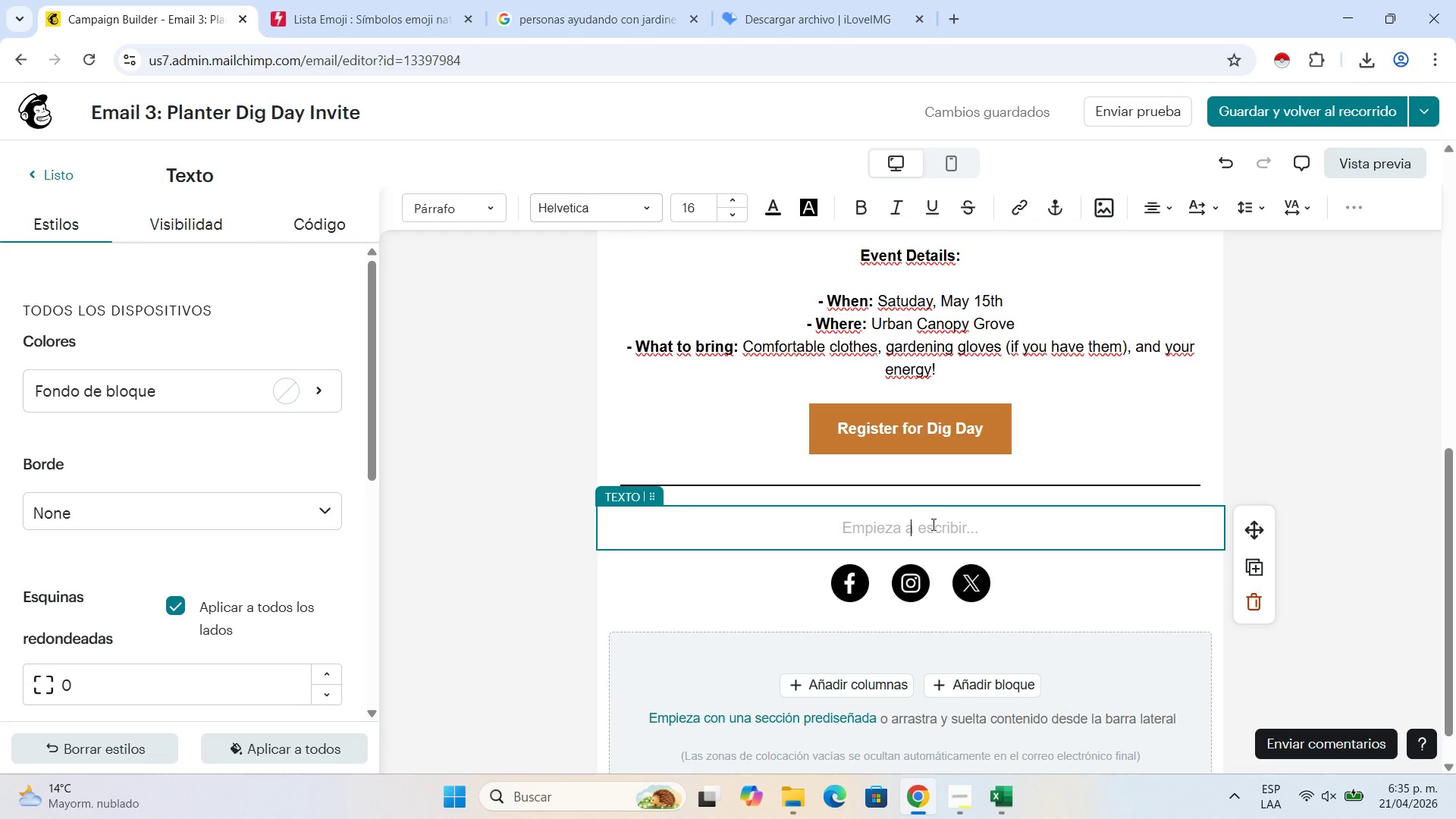 
left_click([956, 524])
 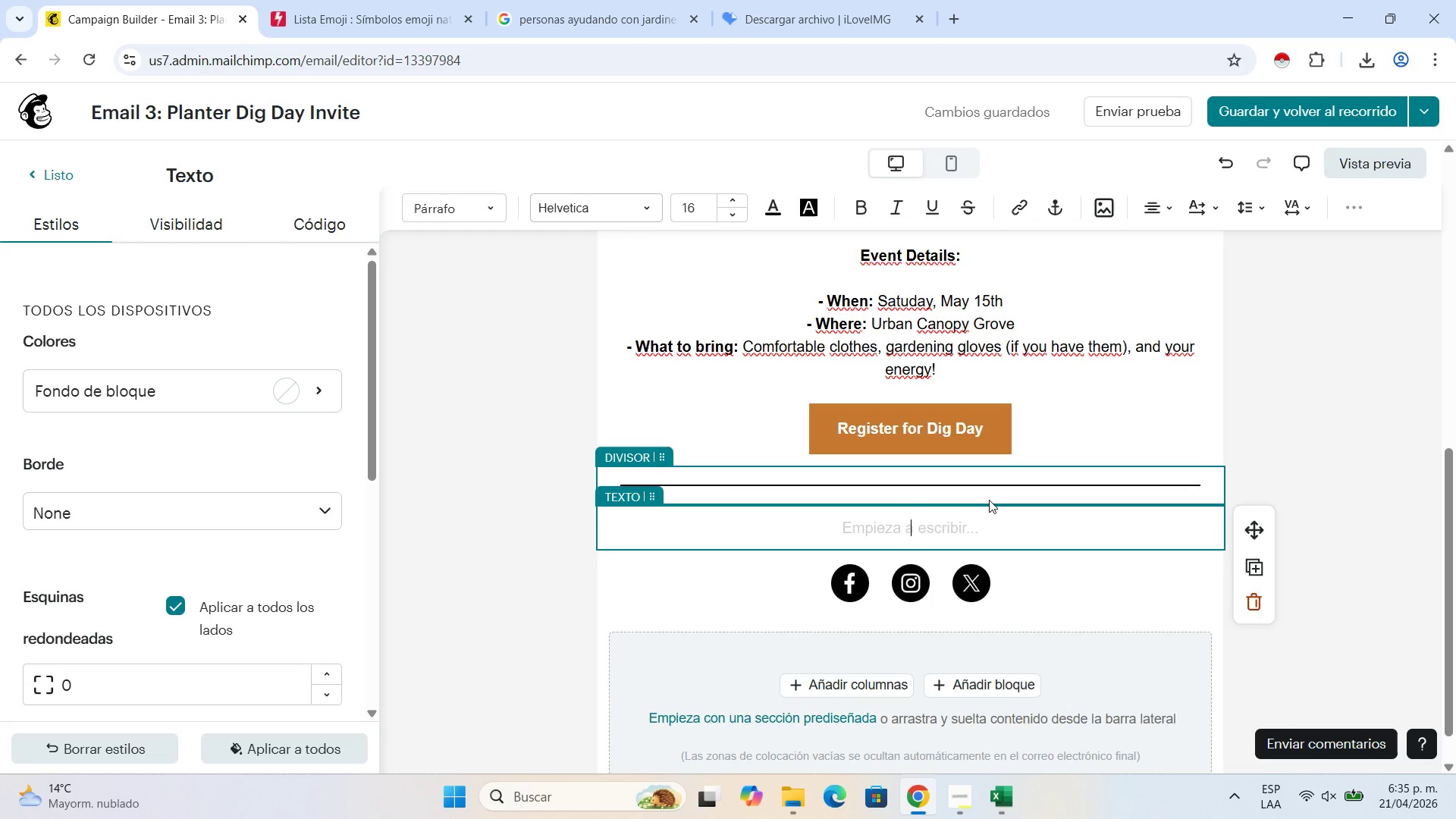 
wait(9.78)
 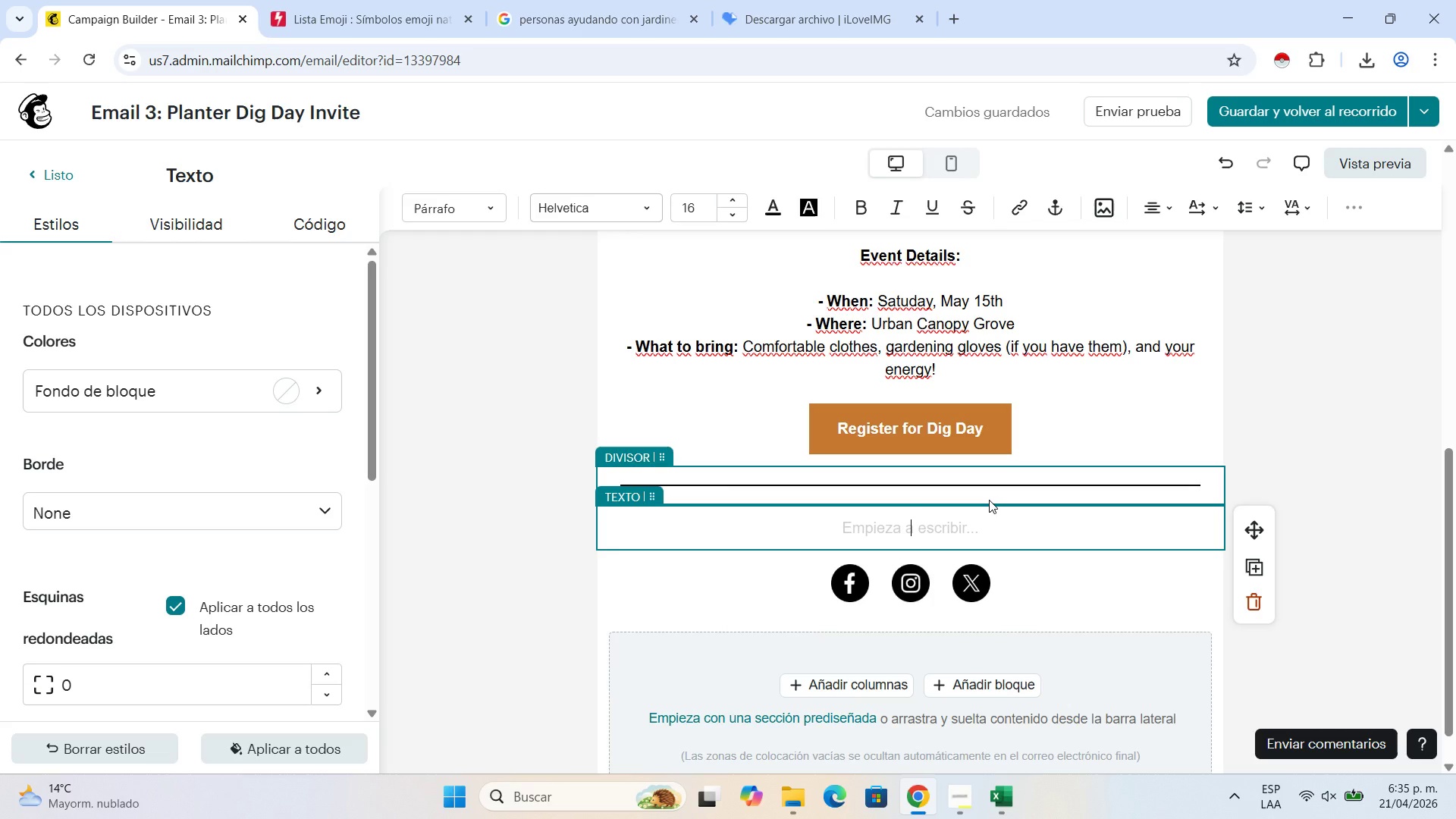 
left_click([940, 522])
 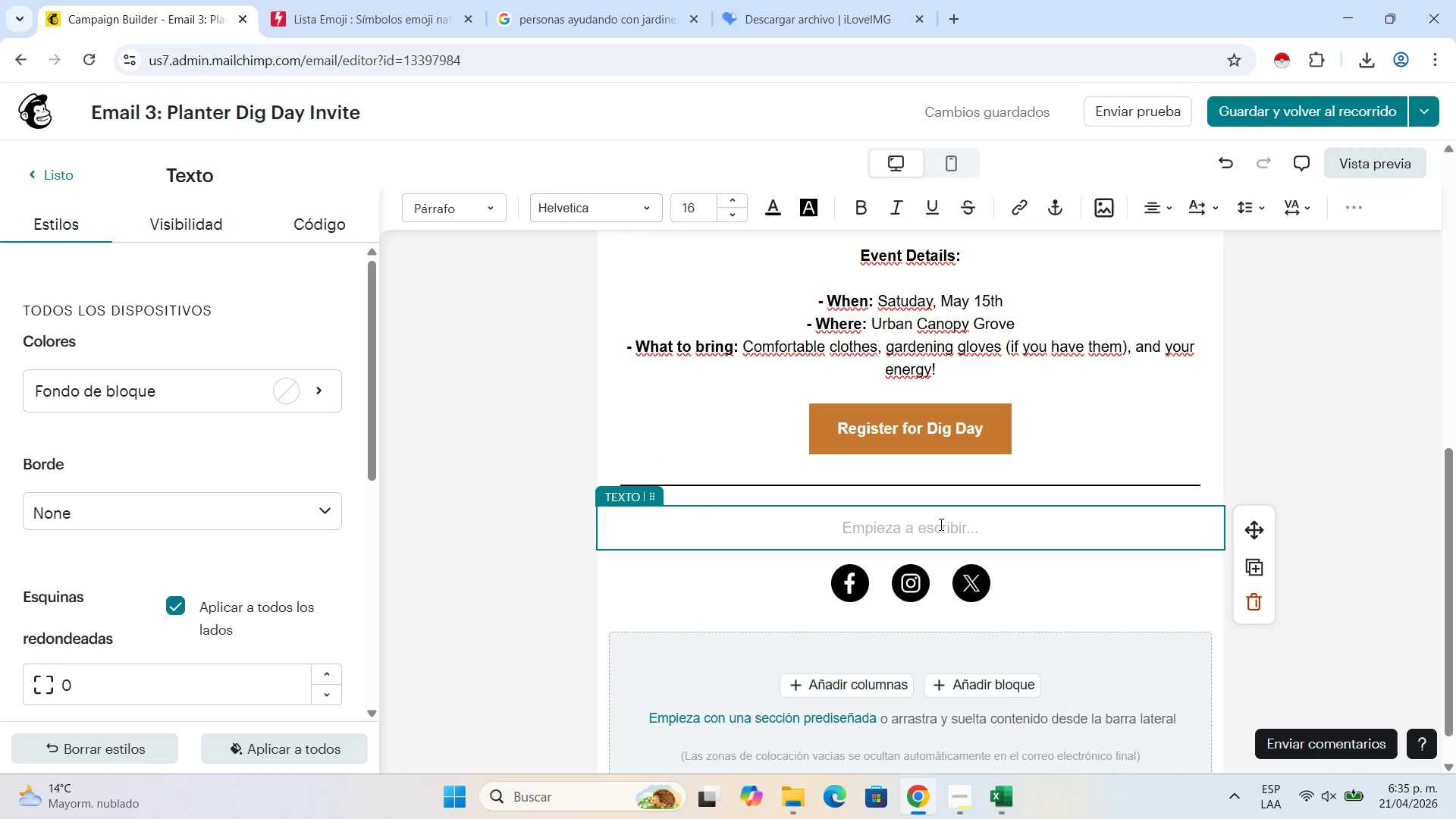 
left_click([940, 524])
 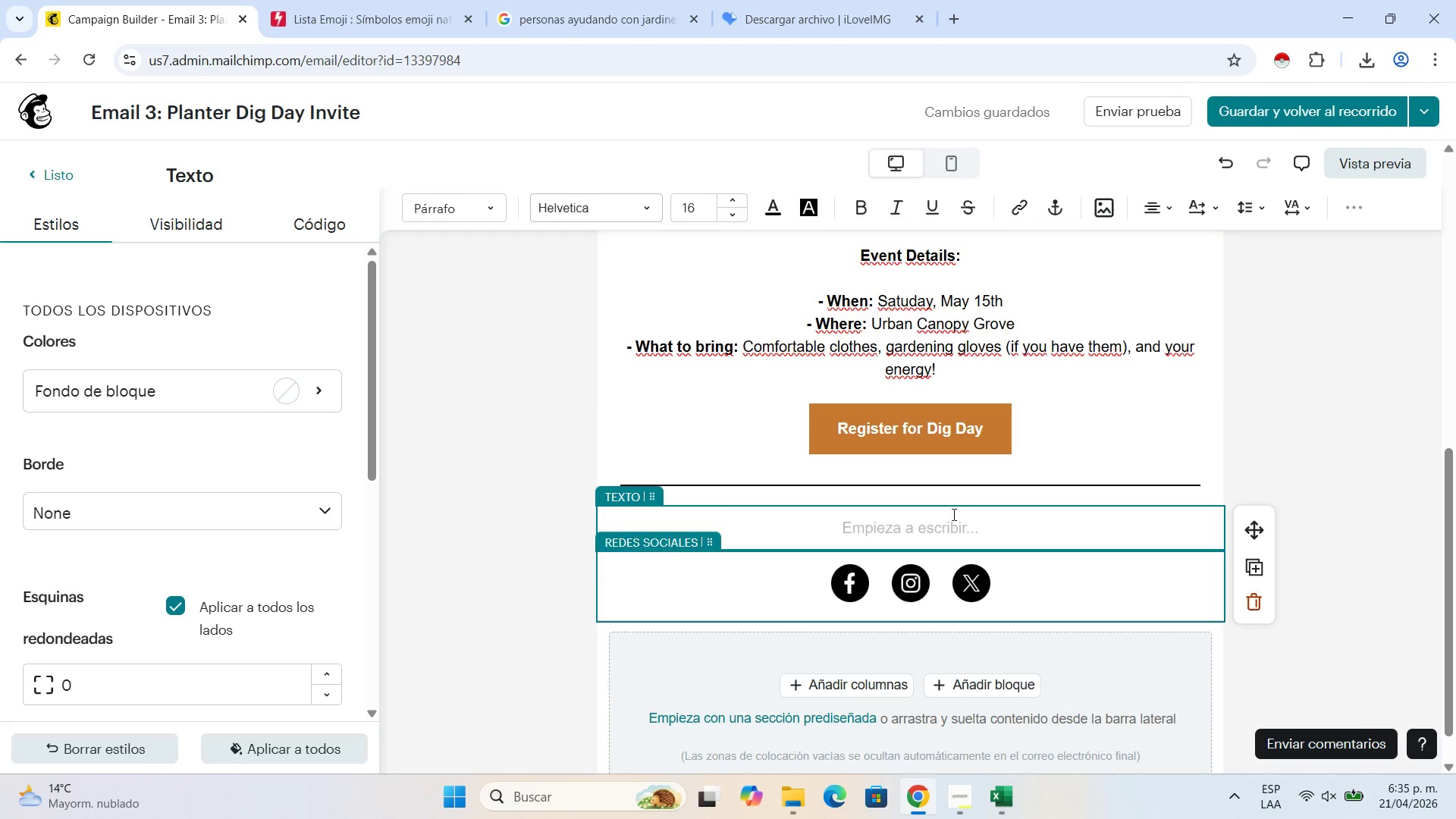 
left_click([948, 522])
 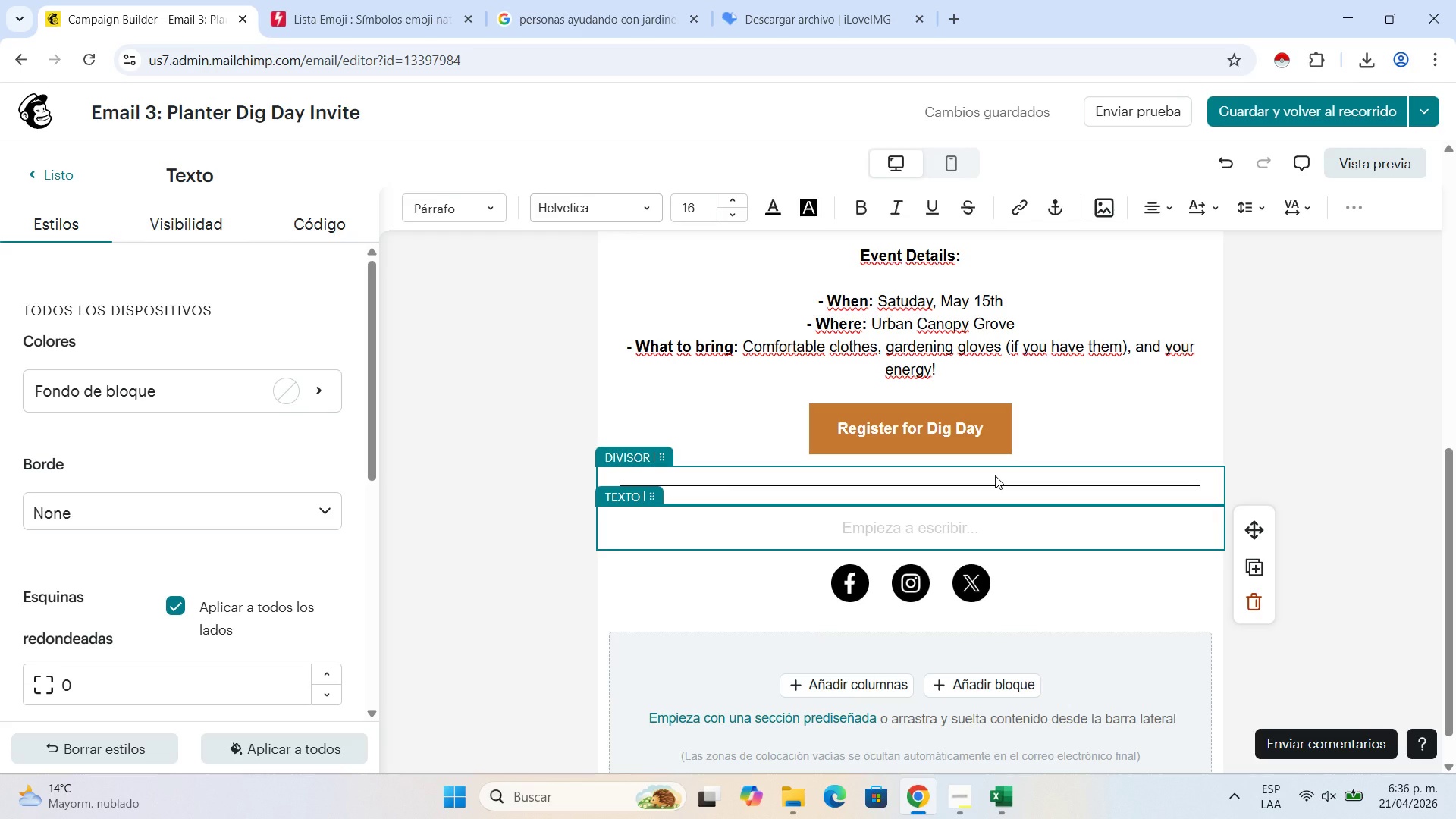 
wait(23.09)
 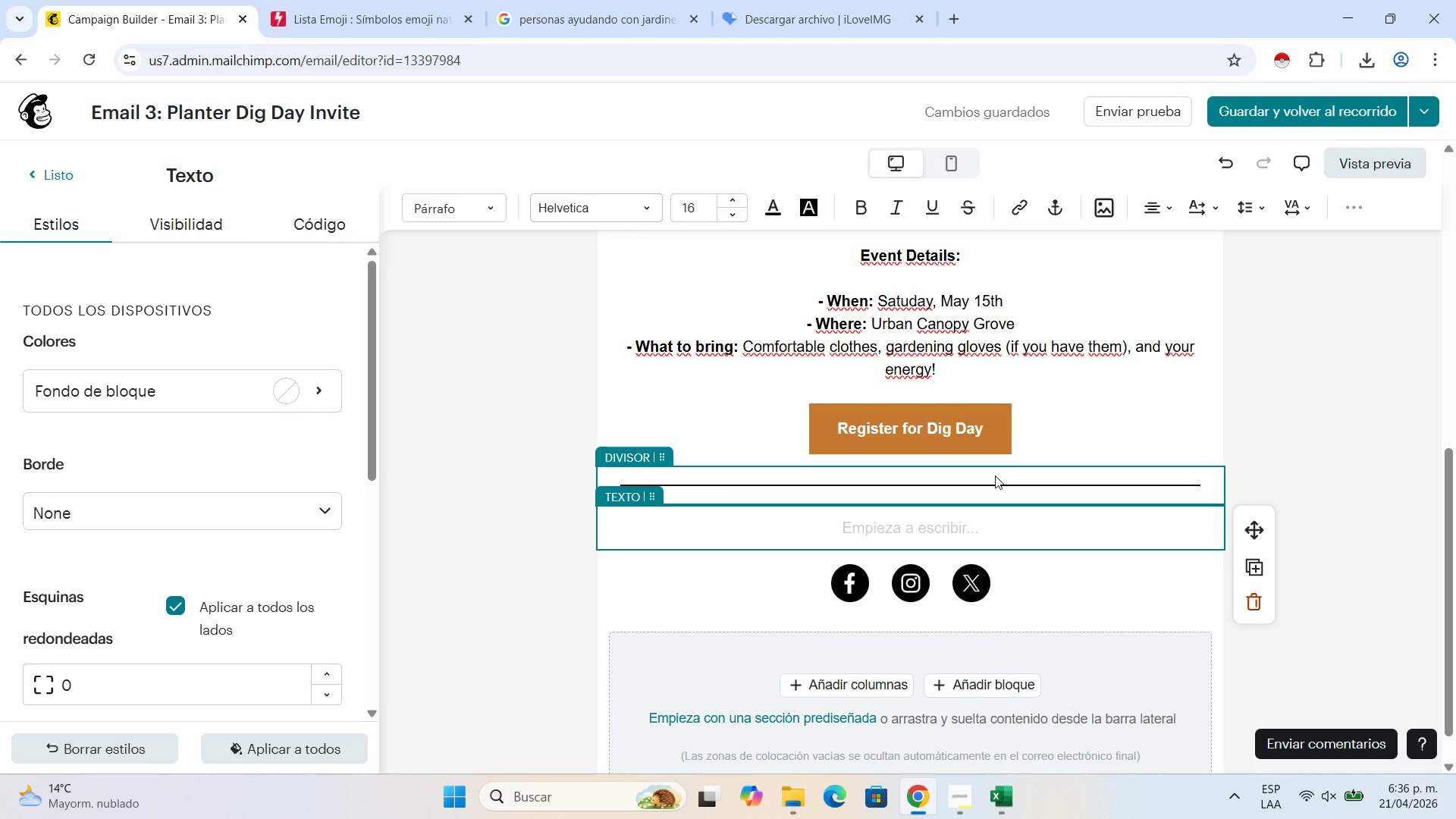 
left_click([974, 538])
 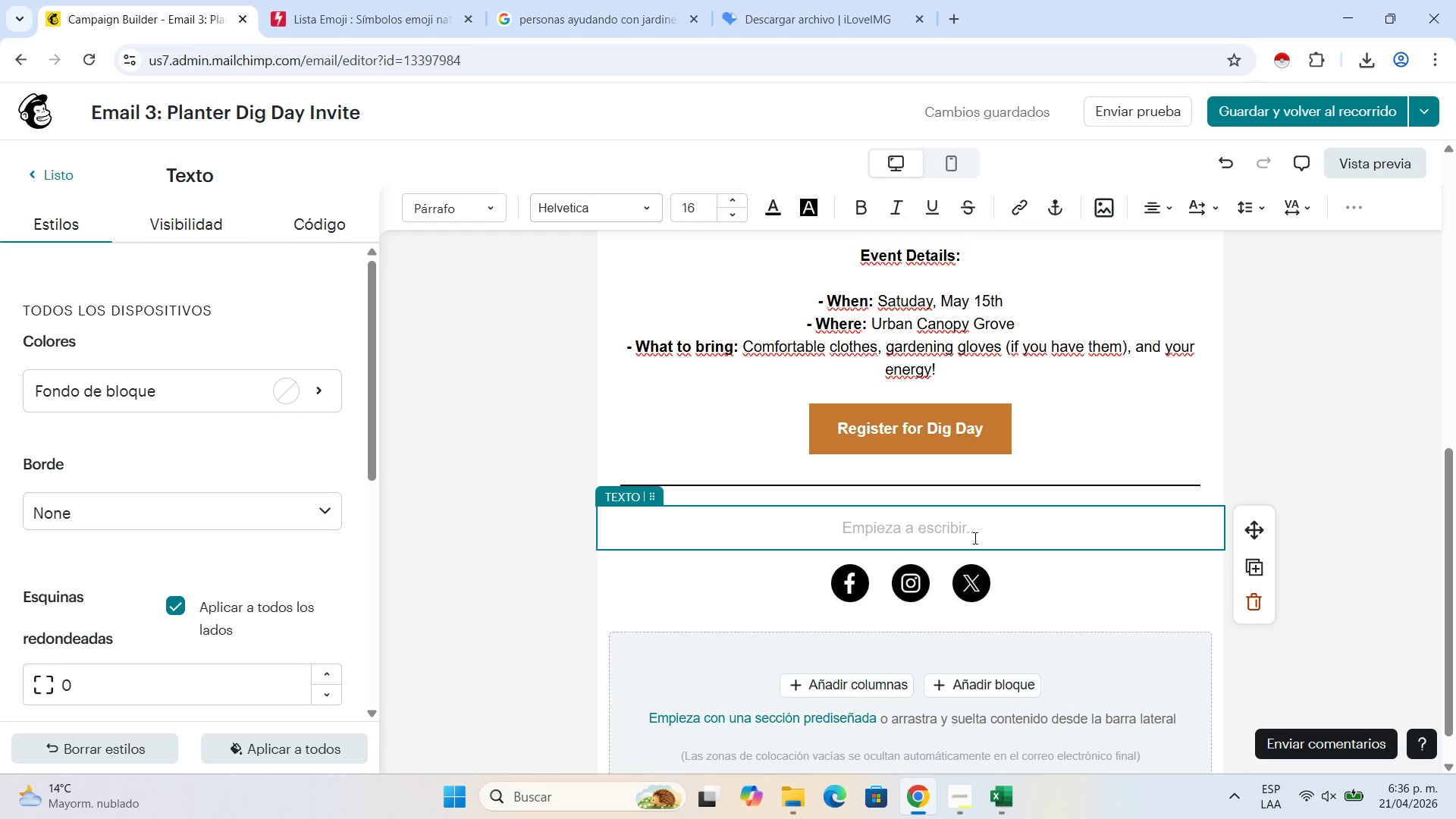 
wait(16.02)
 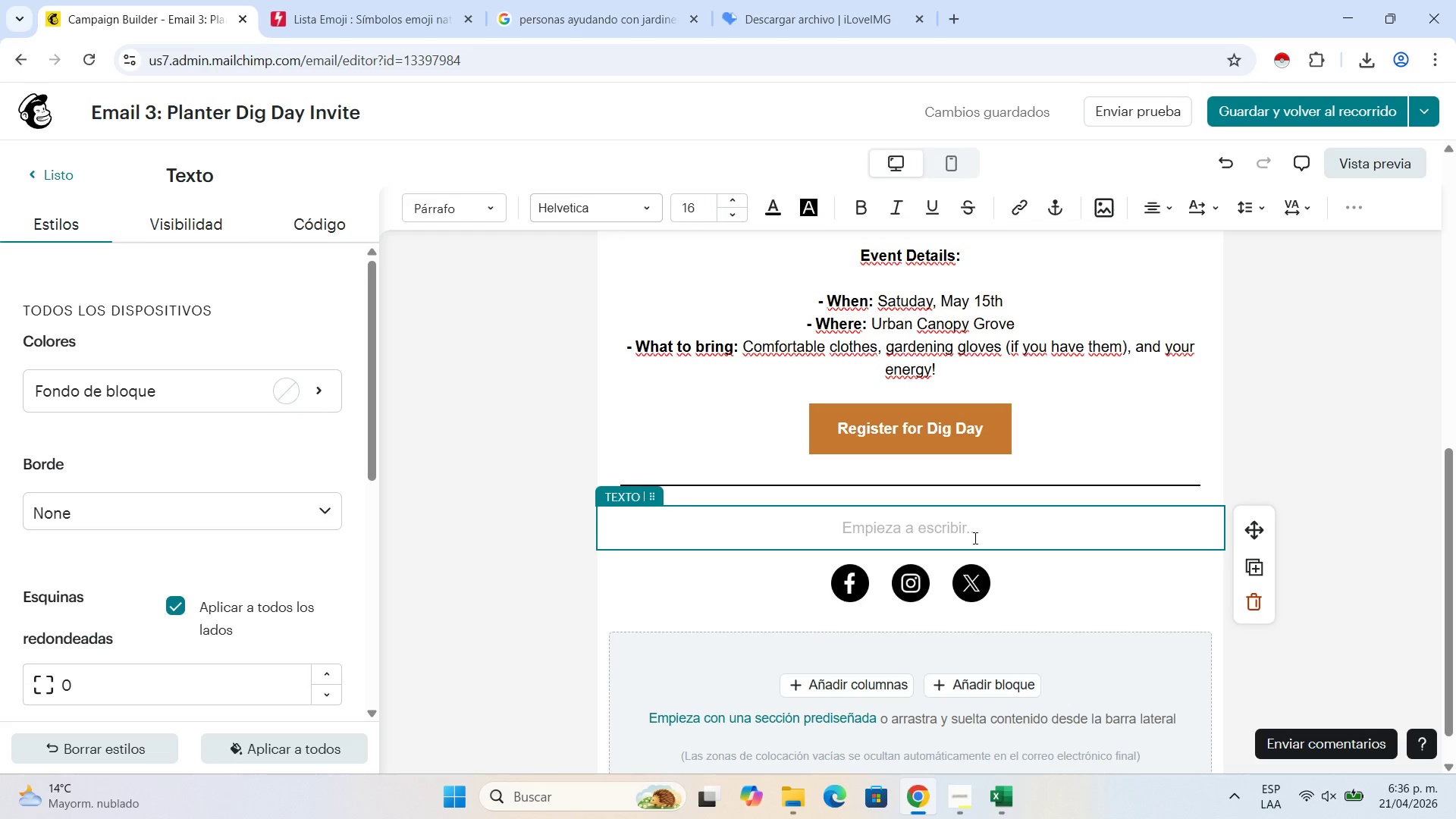 
left_click([974, 538])
 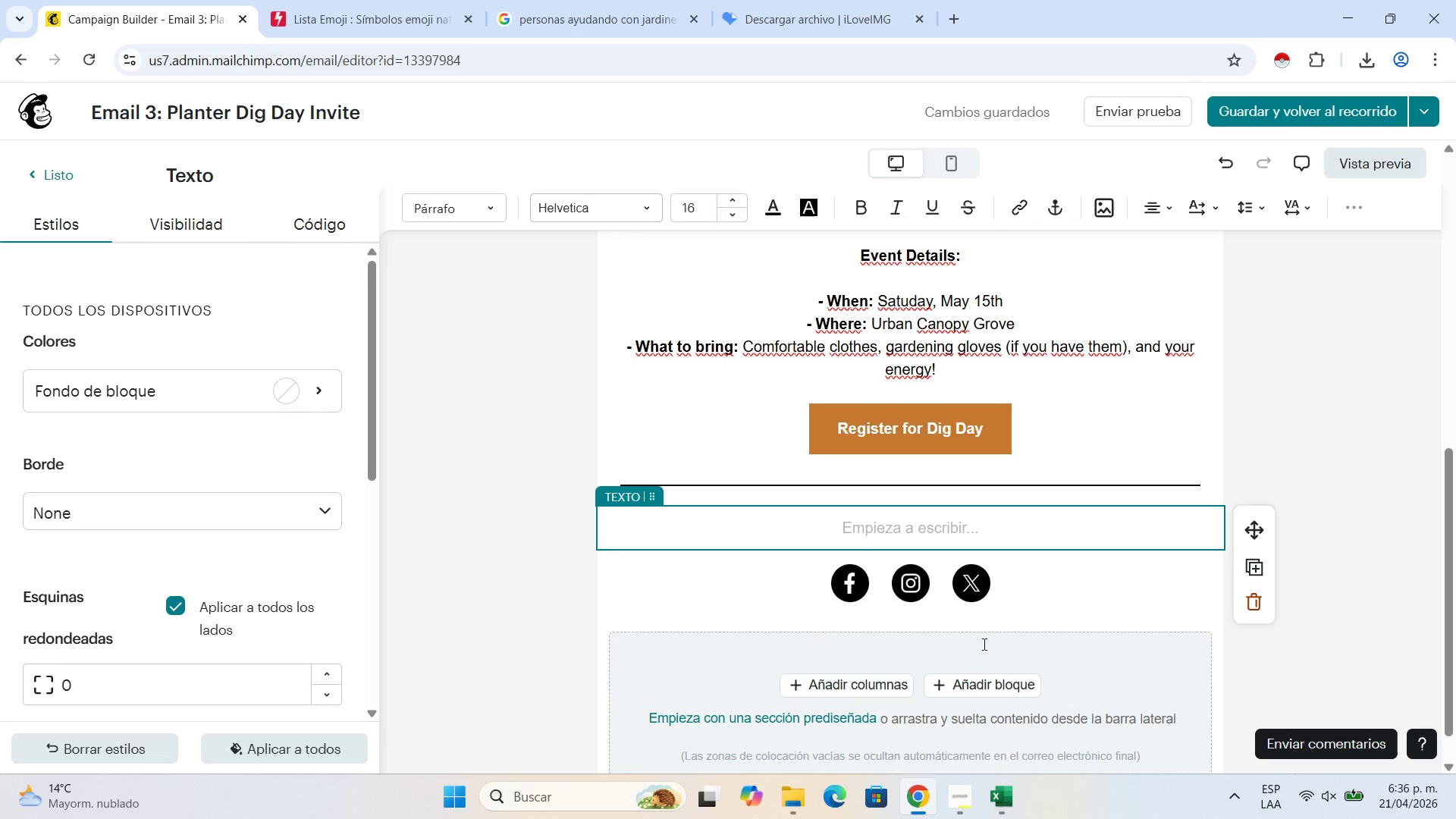 
type(Lets)
key(Backspace)
type([s biu)
key(Backspace)
key(Backspace)
type(uild)
key(Backspace)
type( something)
 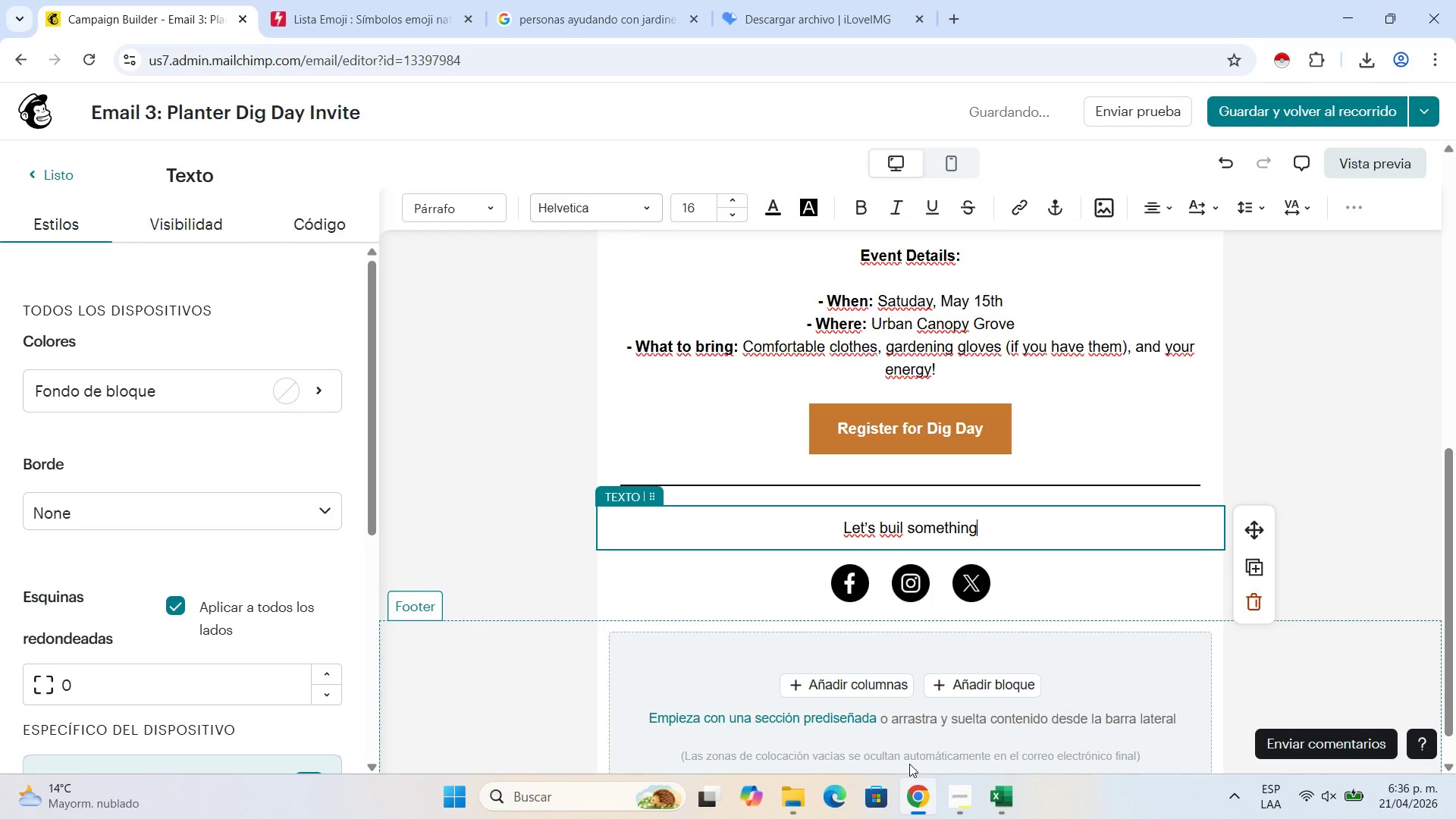 
wait(8.09)
 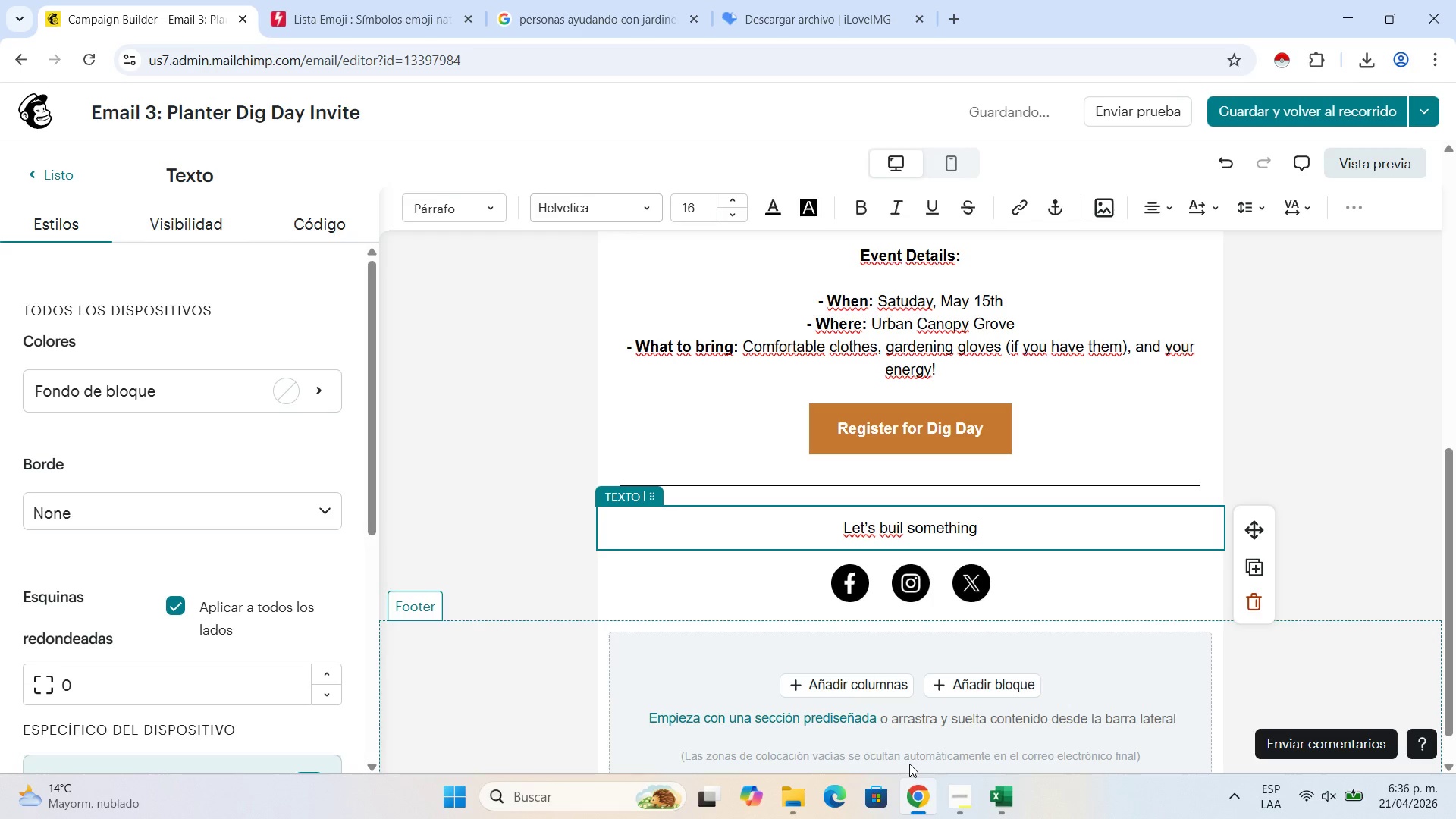 
type( that lasta)
key(Backspace)
type(s.)
 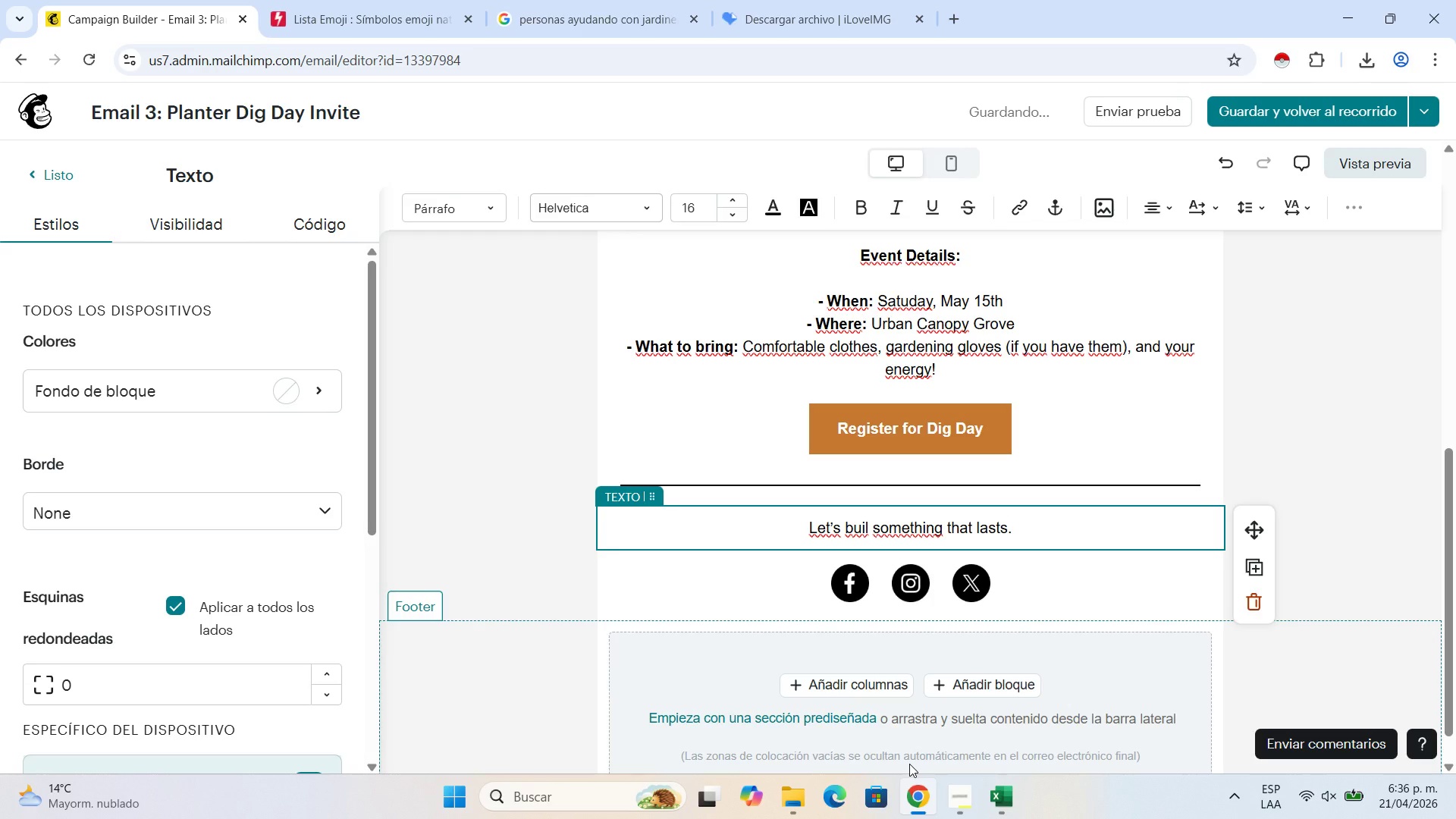 
key(Shift+Enter)
 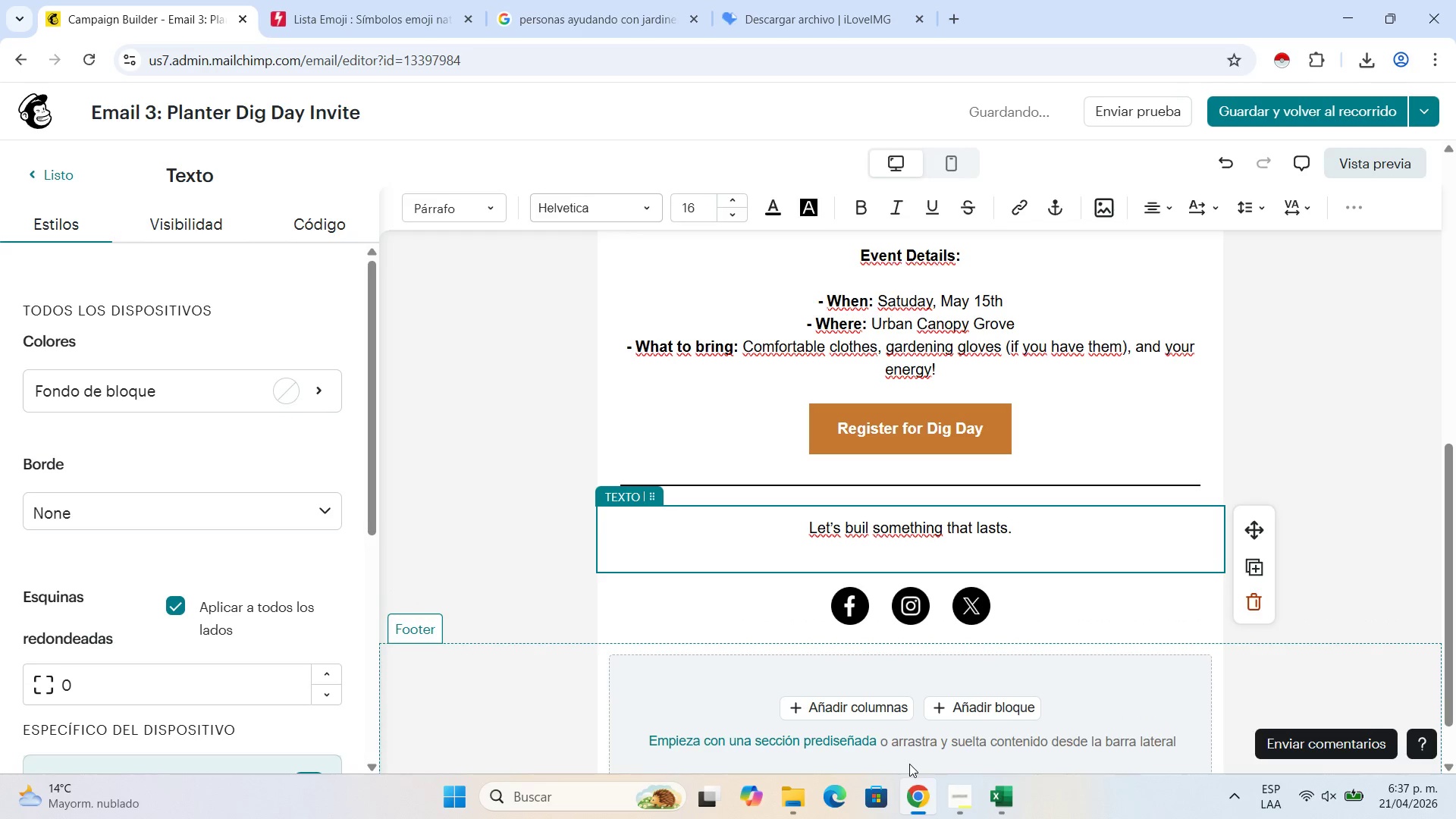 
type(The Urban Canopy Team)
 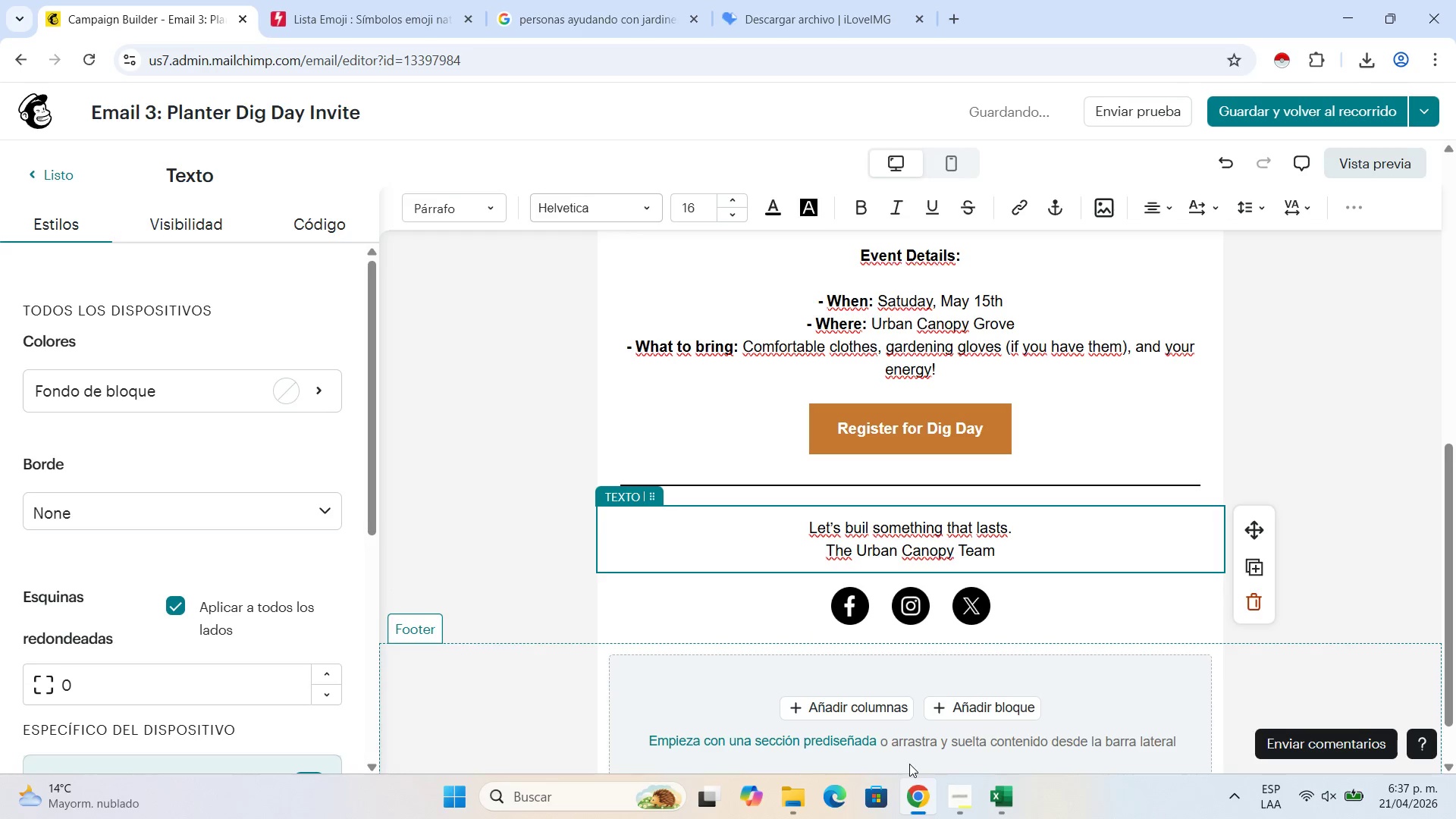 
left_click_drag(start_coordinate=[1003, 551], to_coordinate=[824, 560])
 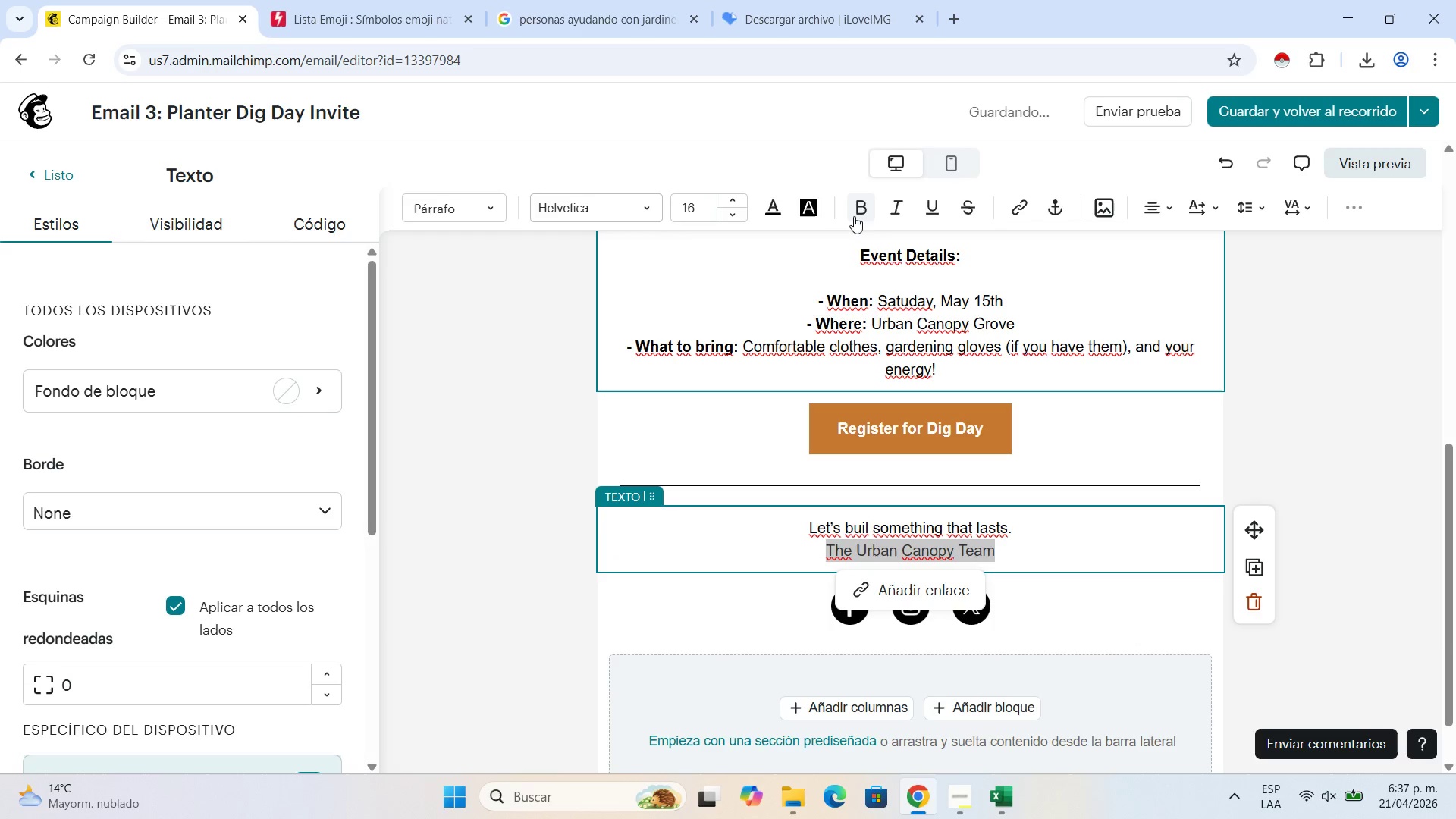 
double_click([854, 216])
 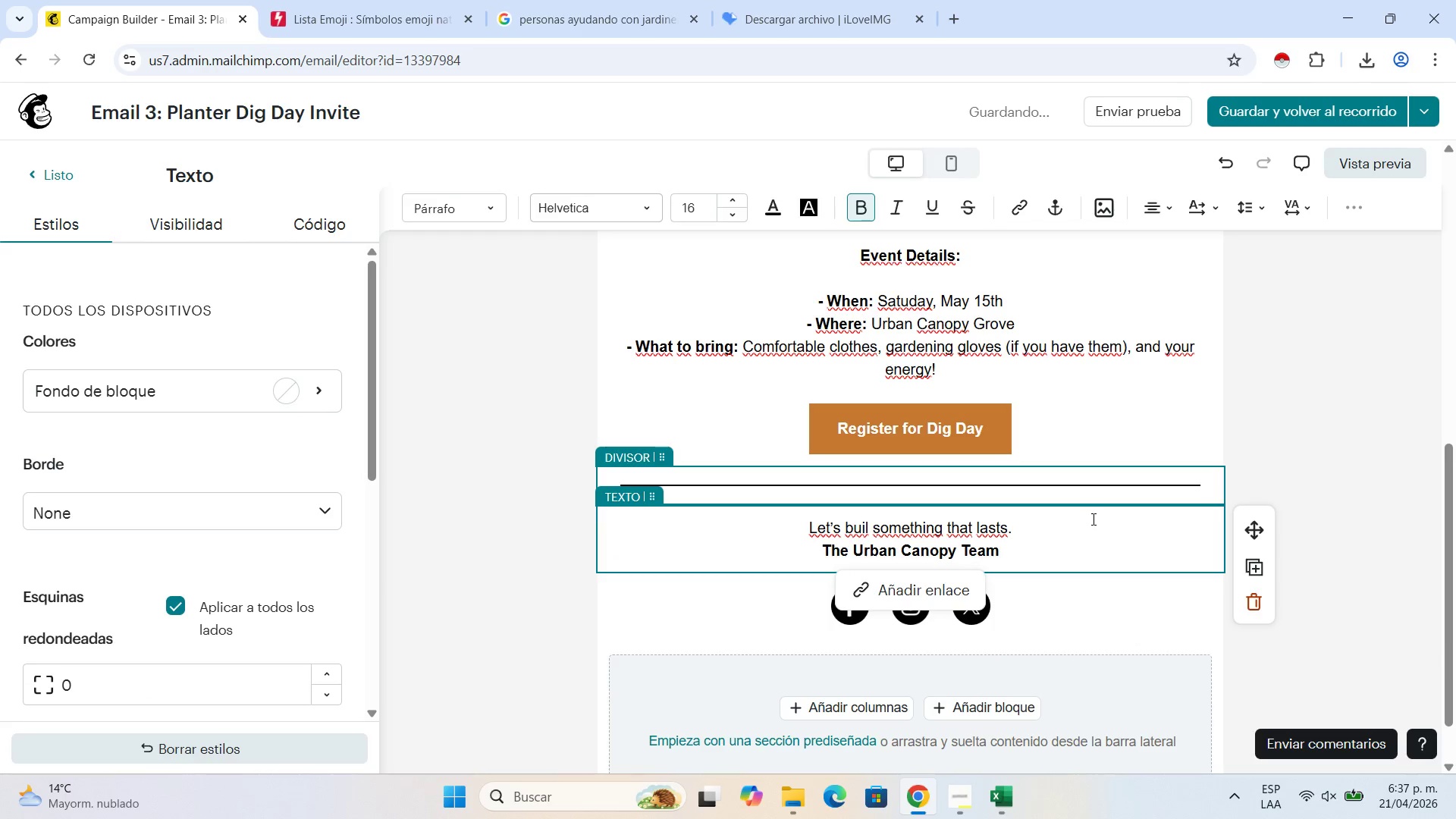 
left_click([1100, 514])
 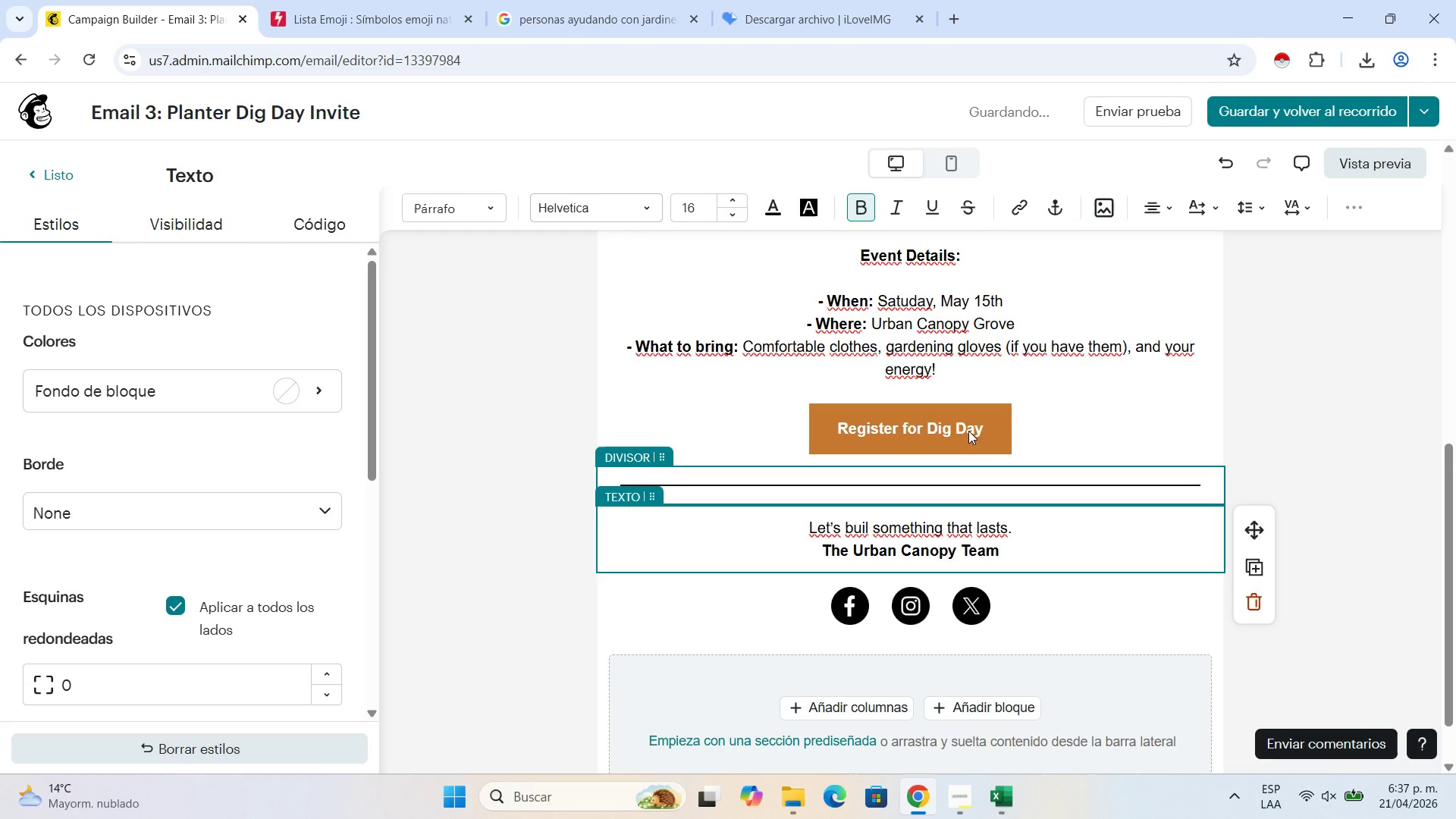 
wait(7.55)
 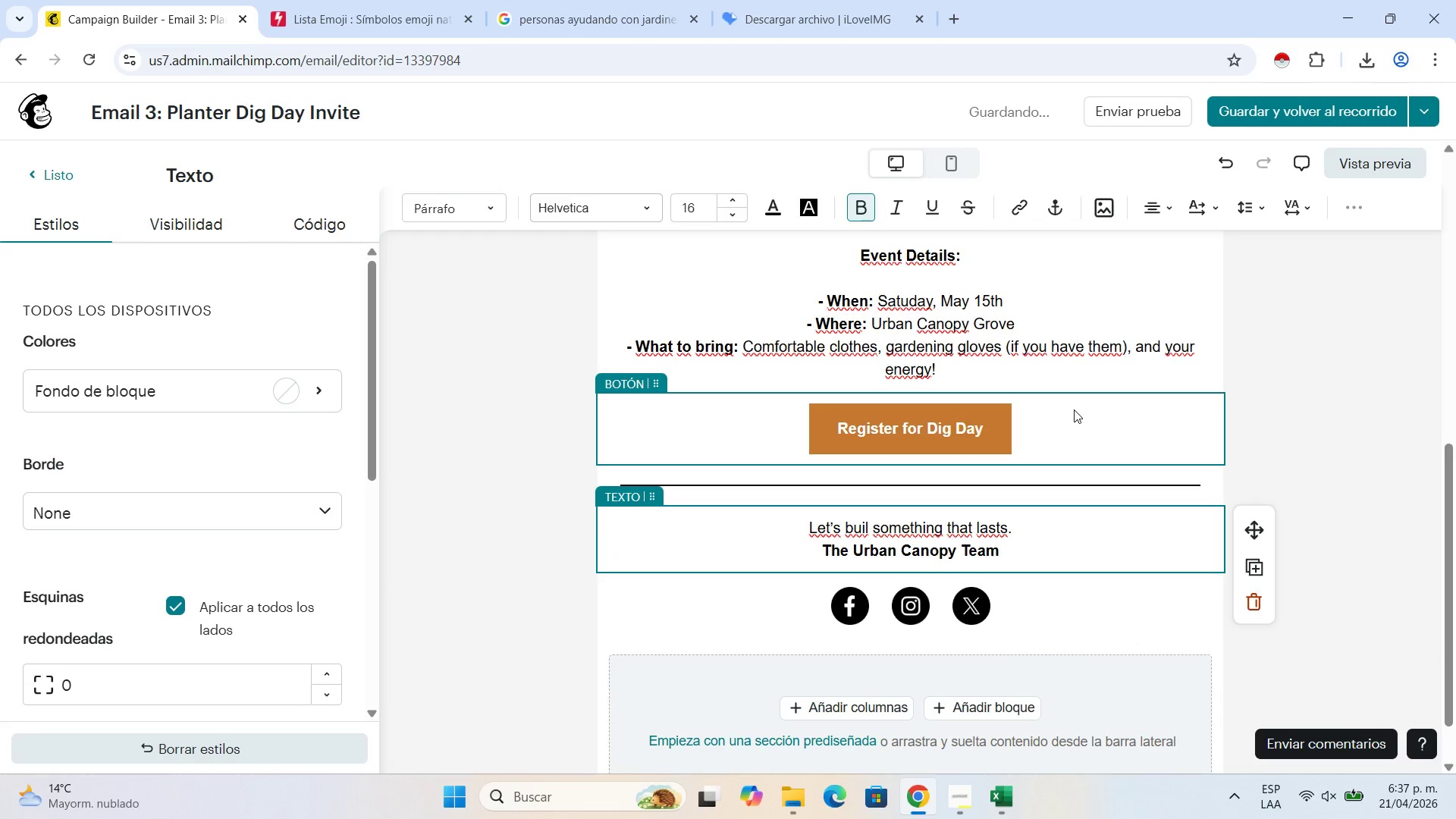 
scroll: coordinate [1258, 380], scroll_direction: up, amount: 7.0
 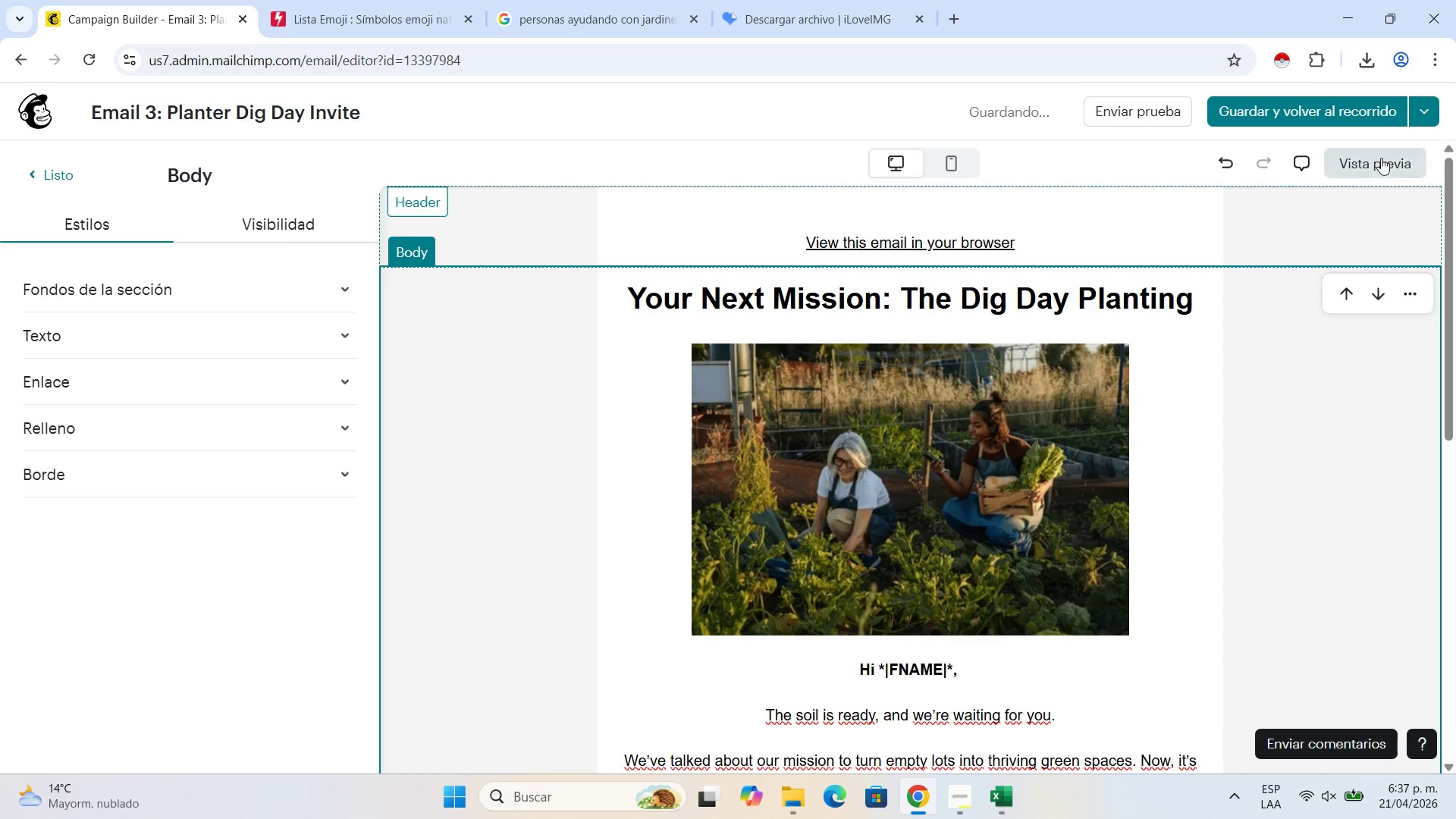 
left_click([1377, 153])
 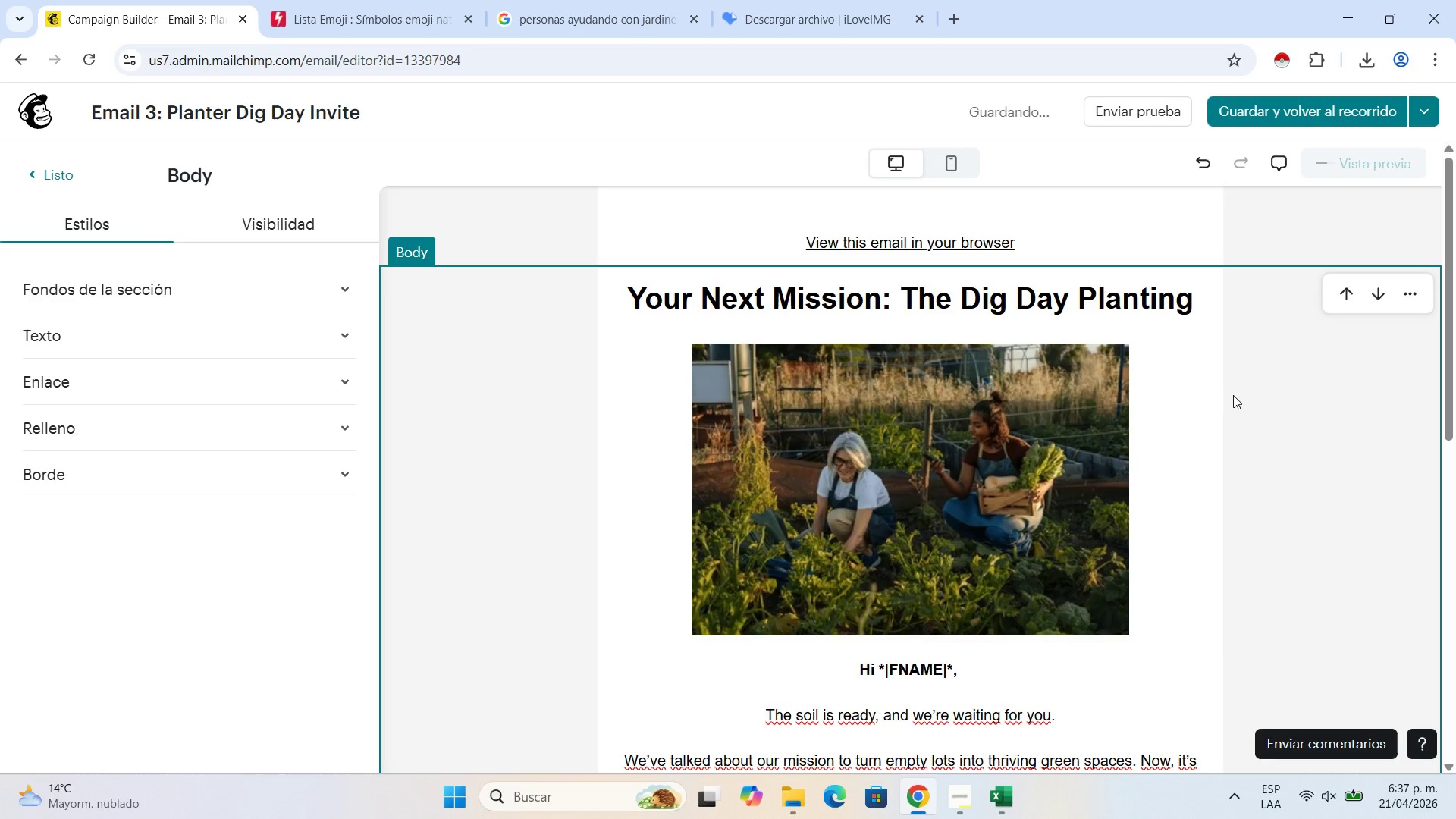 
wait(11.36)
 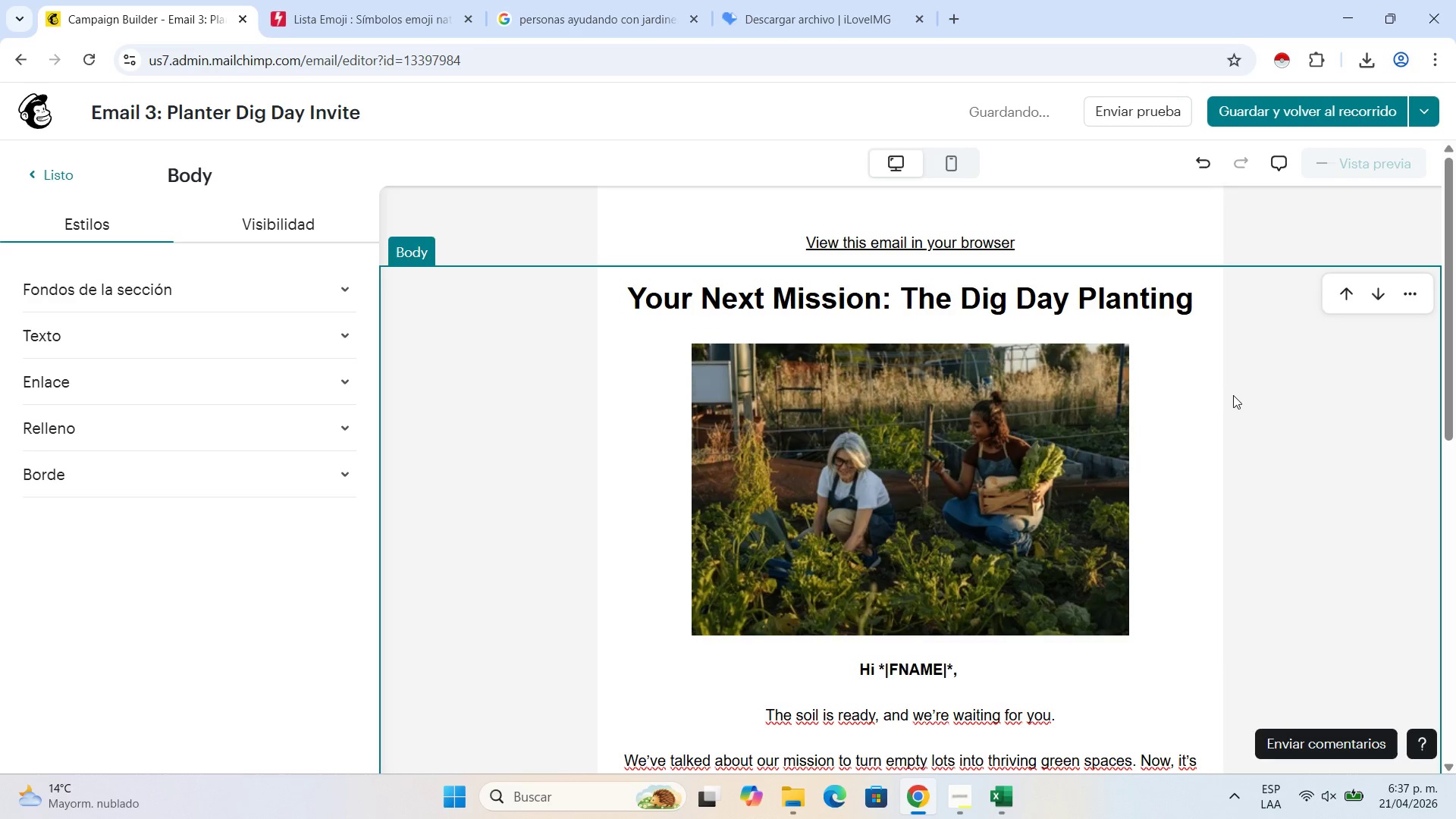 
mouse_move([1201, 220])
 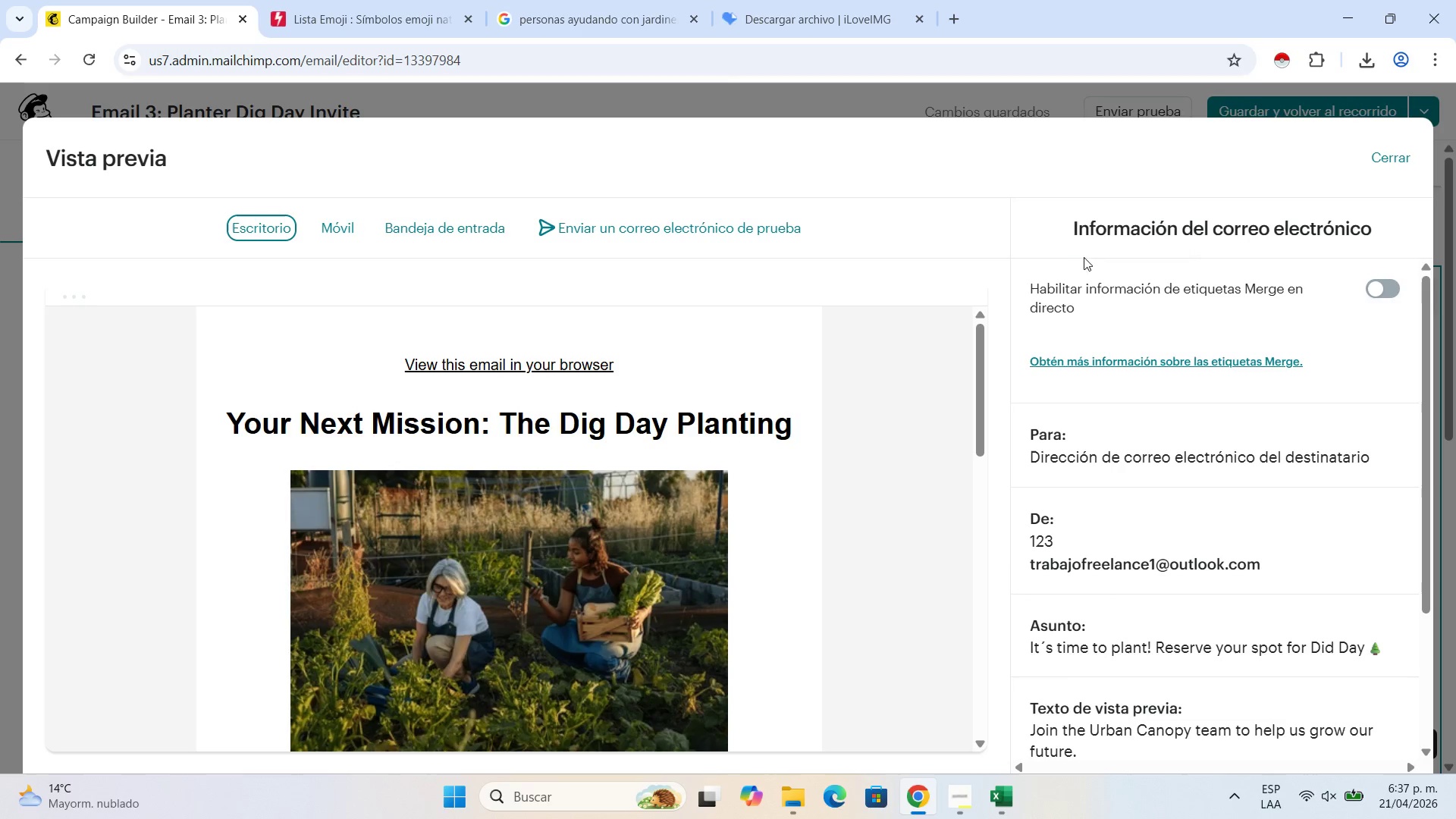 
scroll: coordinate [1084, 252], scroll_direction: down, amount: 1.0
 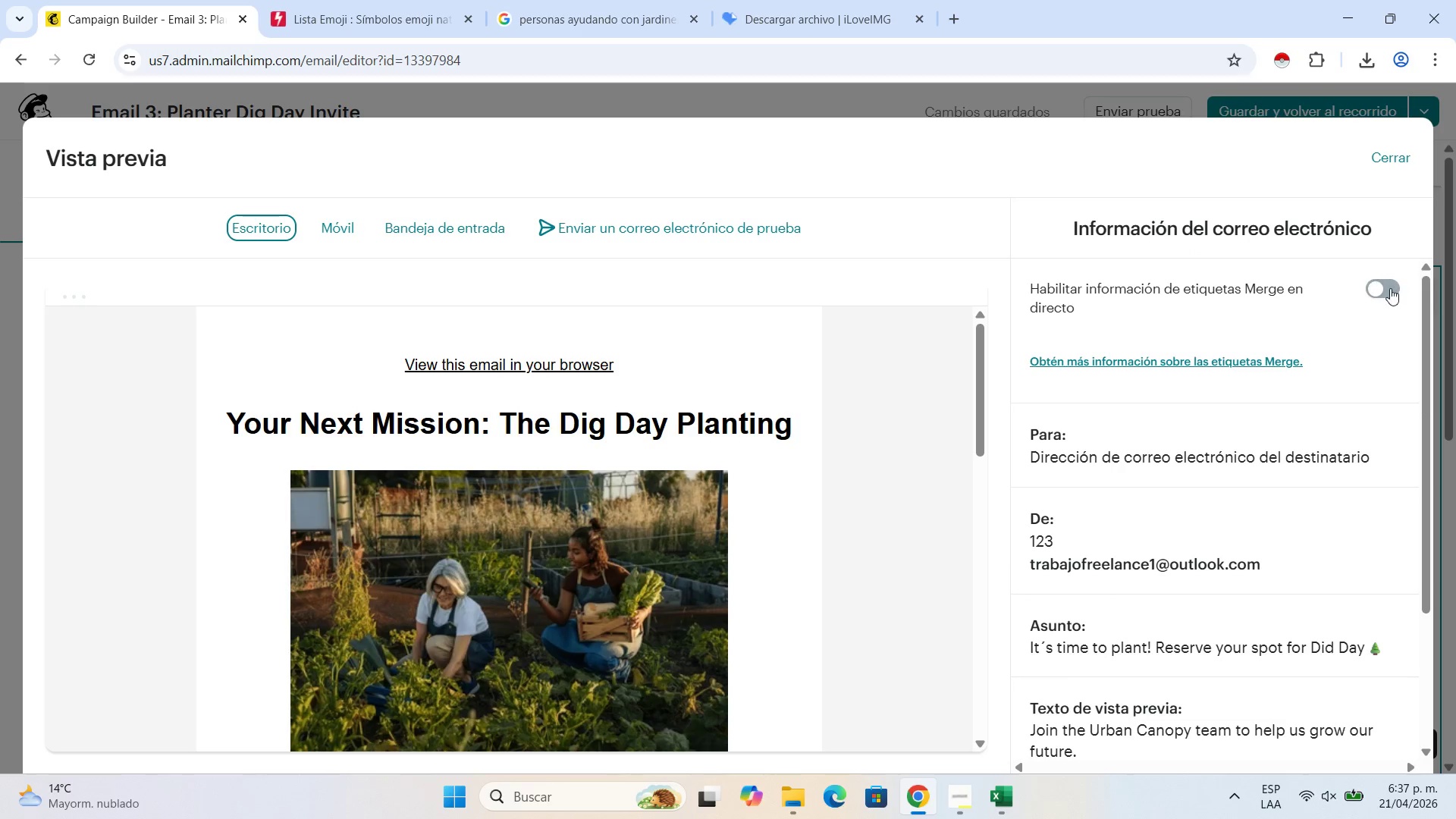 
left_click([1390, 288])
 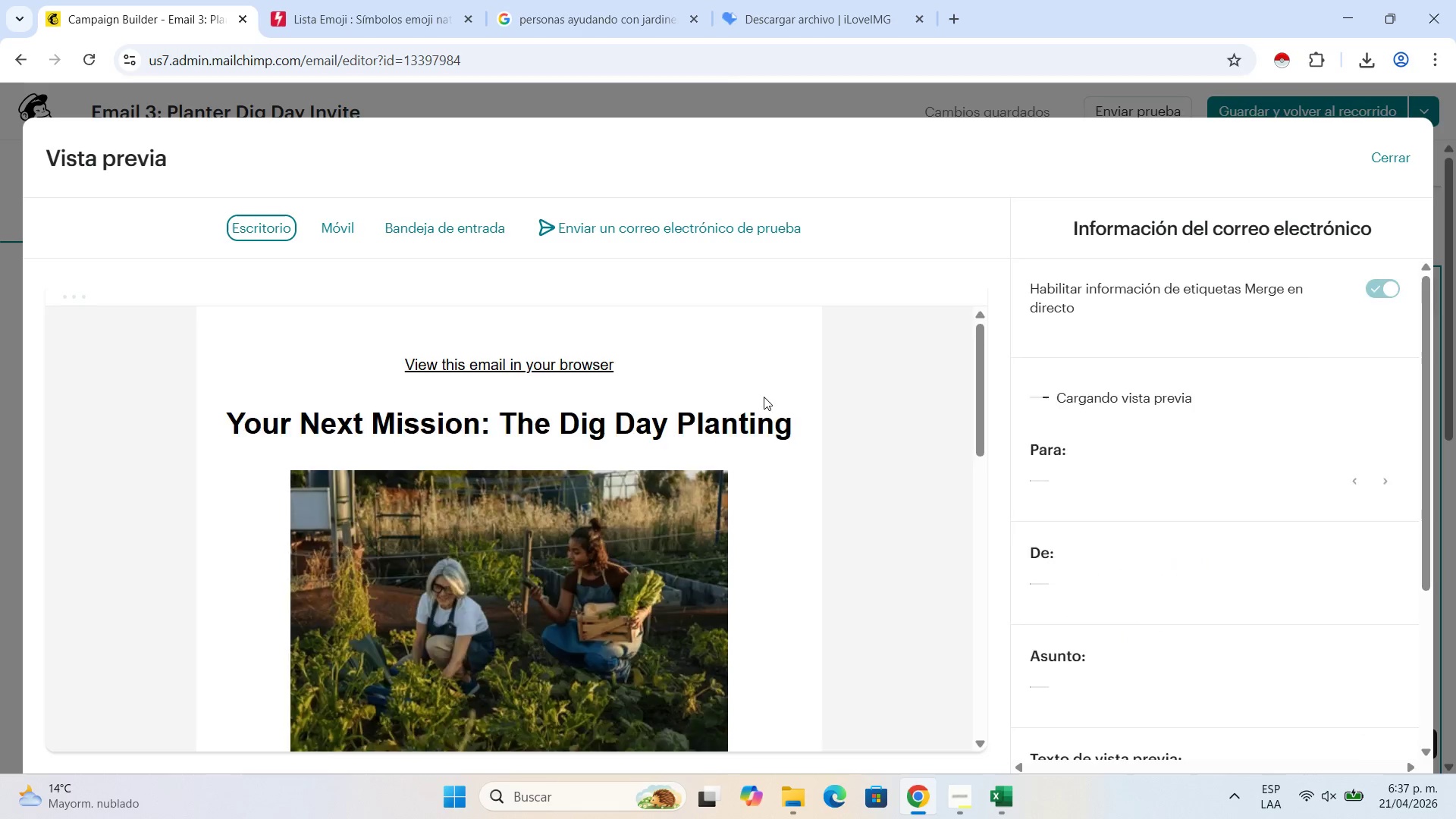 
scroll: coordinate [557, 456], scroll_direction: down, amount: 10.0
 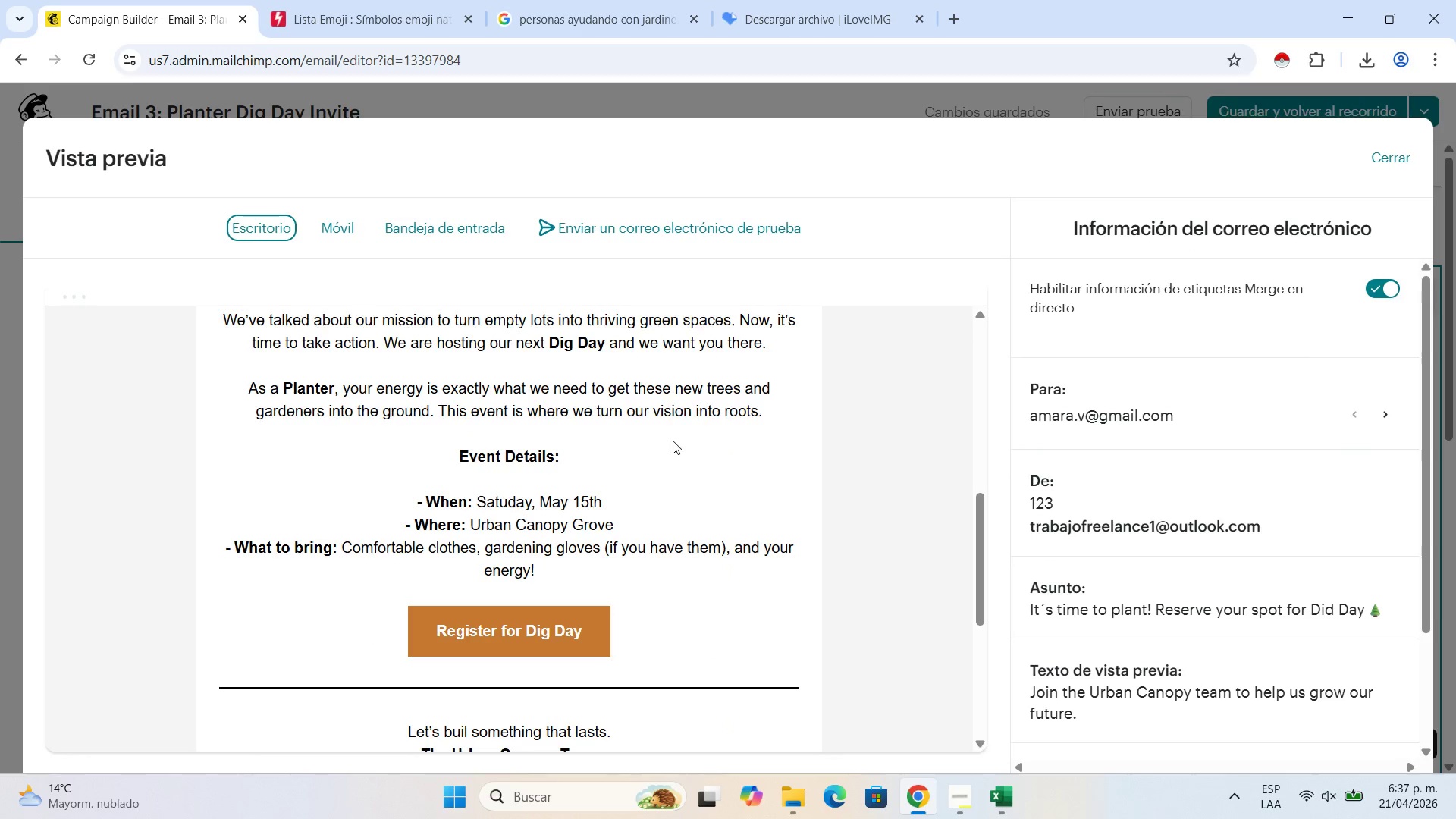 
scroll: coordinate [676, 439], scroll_direction: up, amount: 5.0
 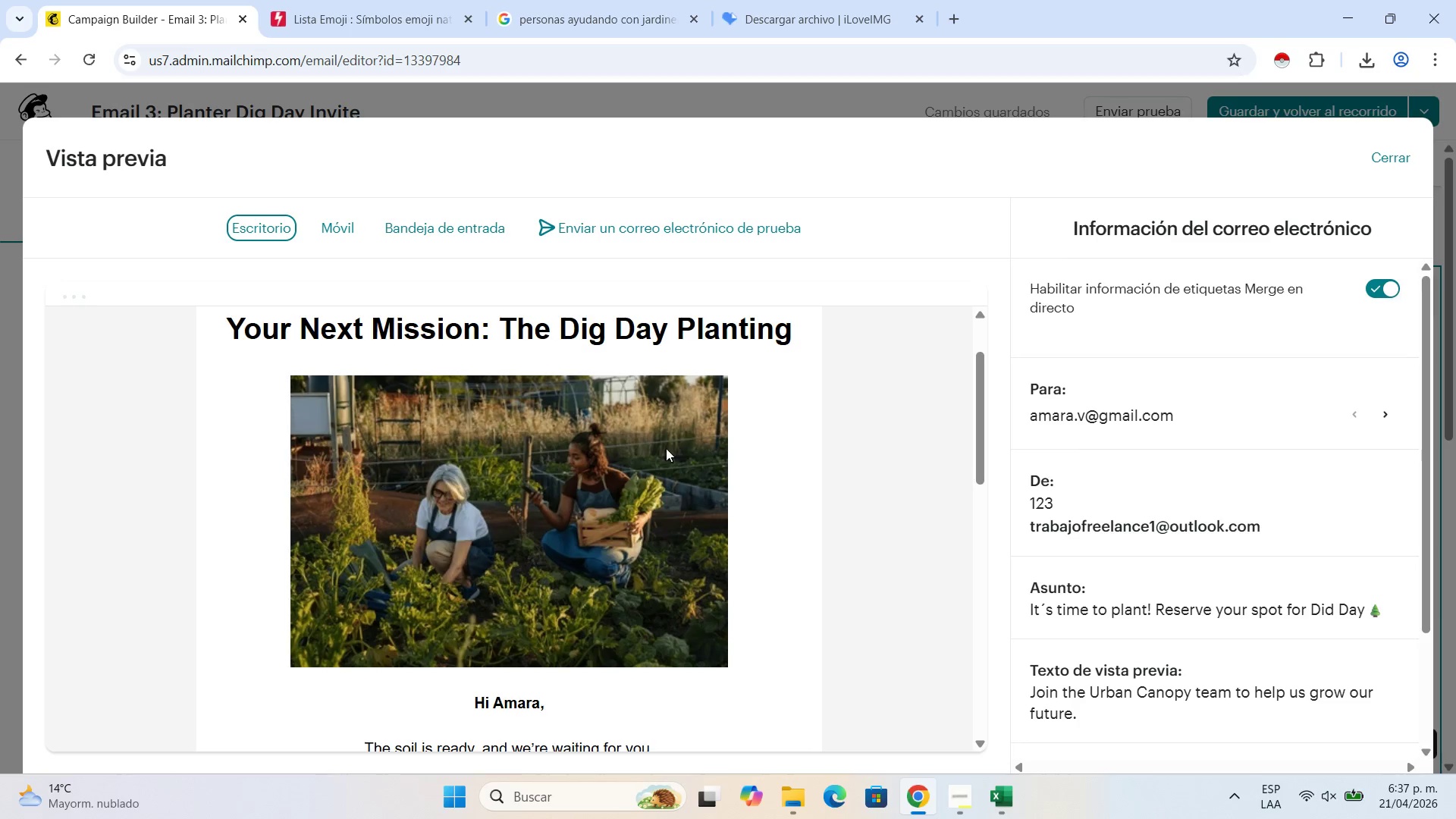 
scroll: coordinate [666, 448], scroll_direction: down, amount: 1.0
 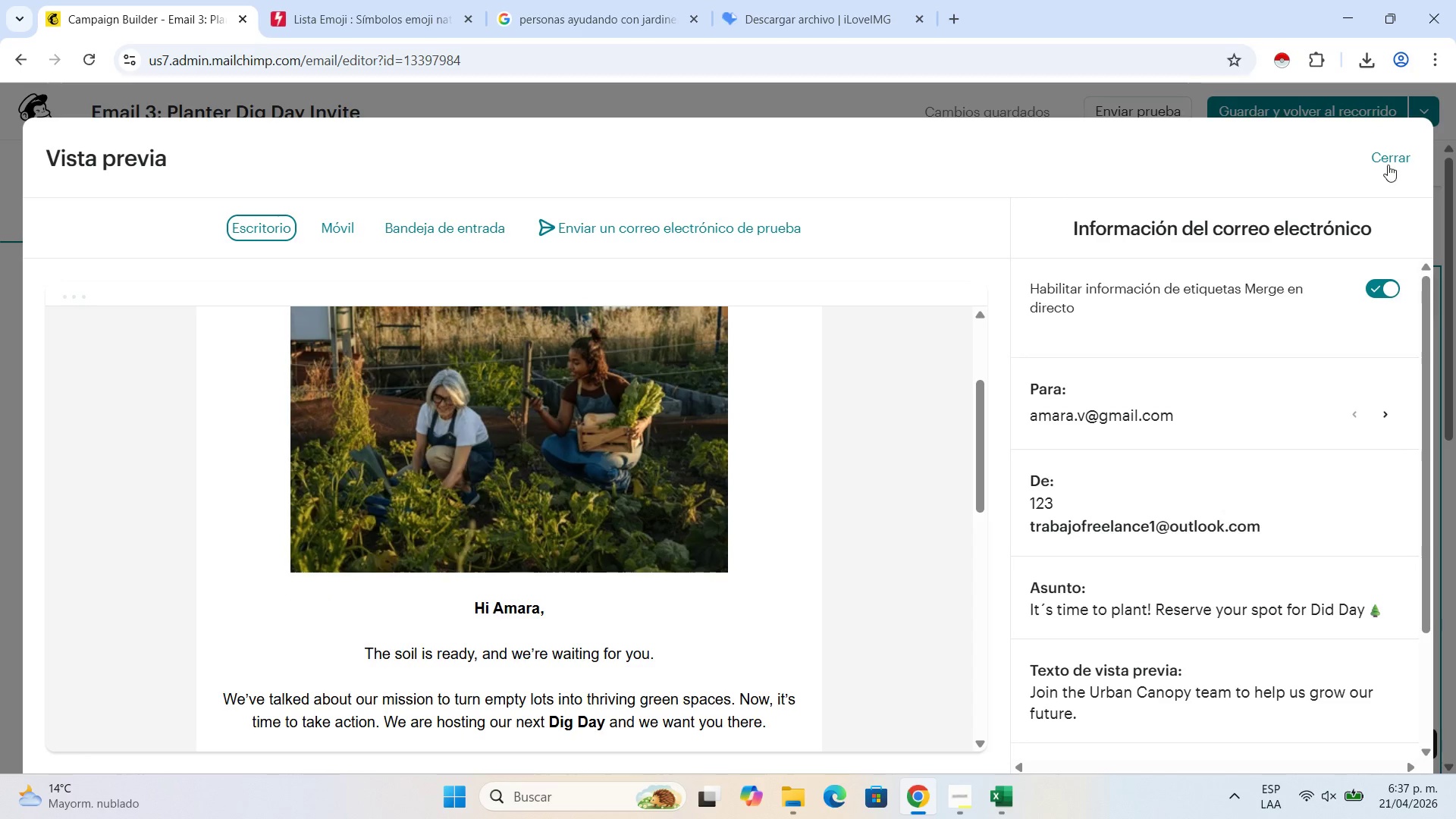 
left_click([1388, 165])
 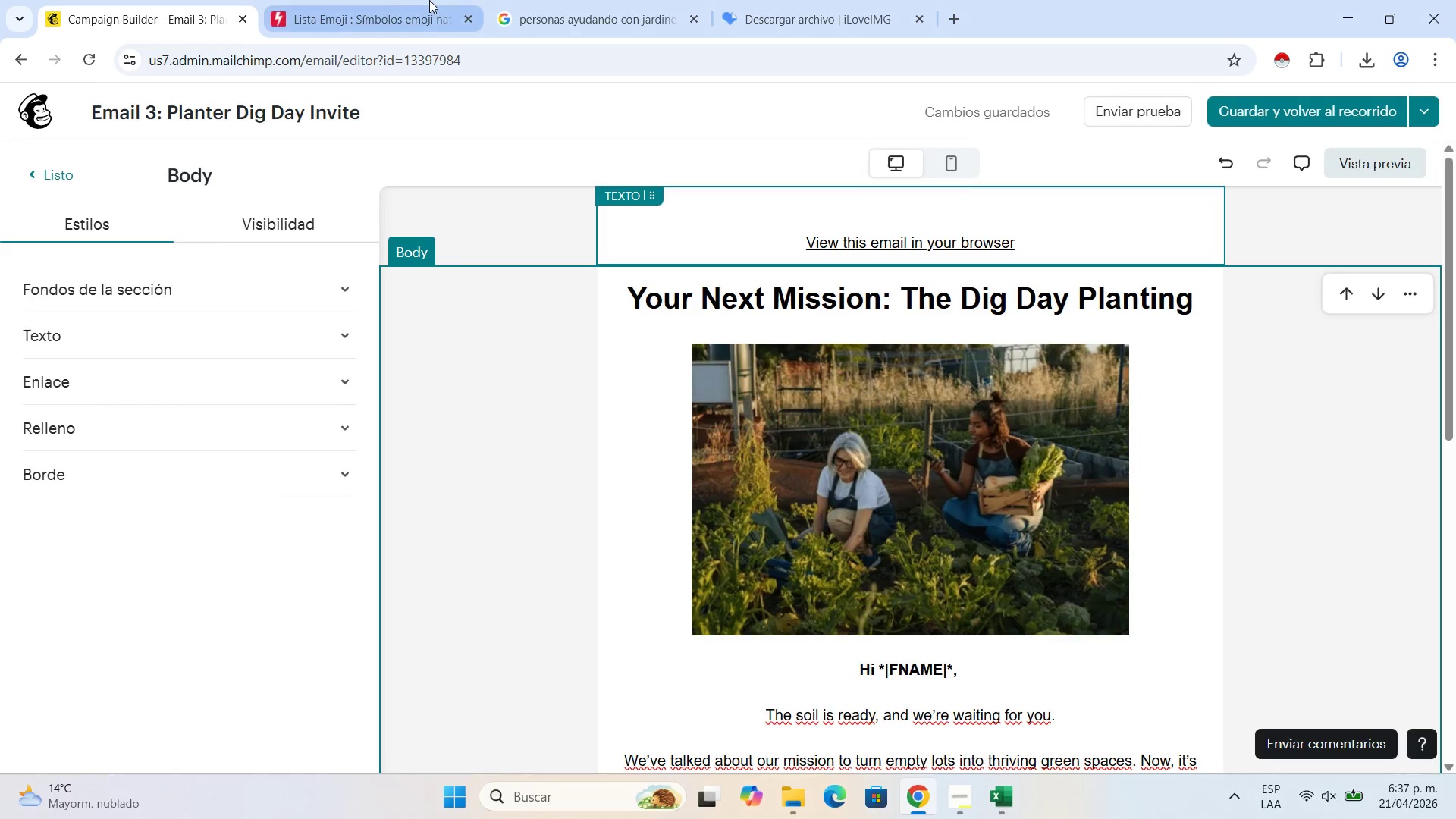 
left_click([429, 0])
 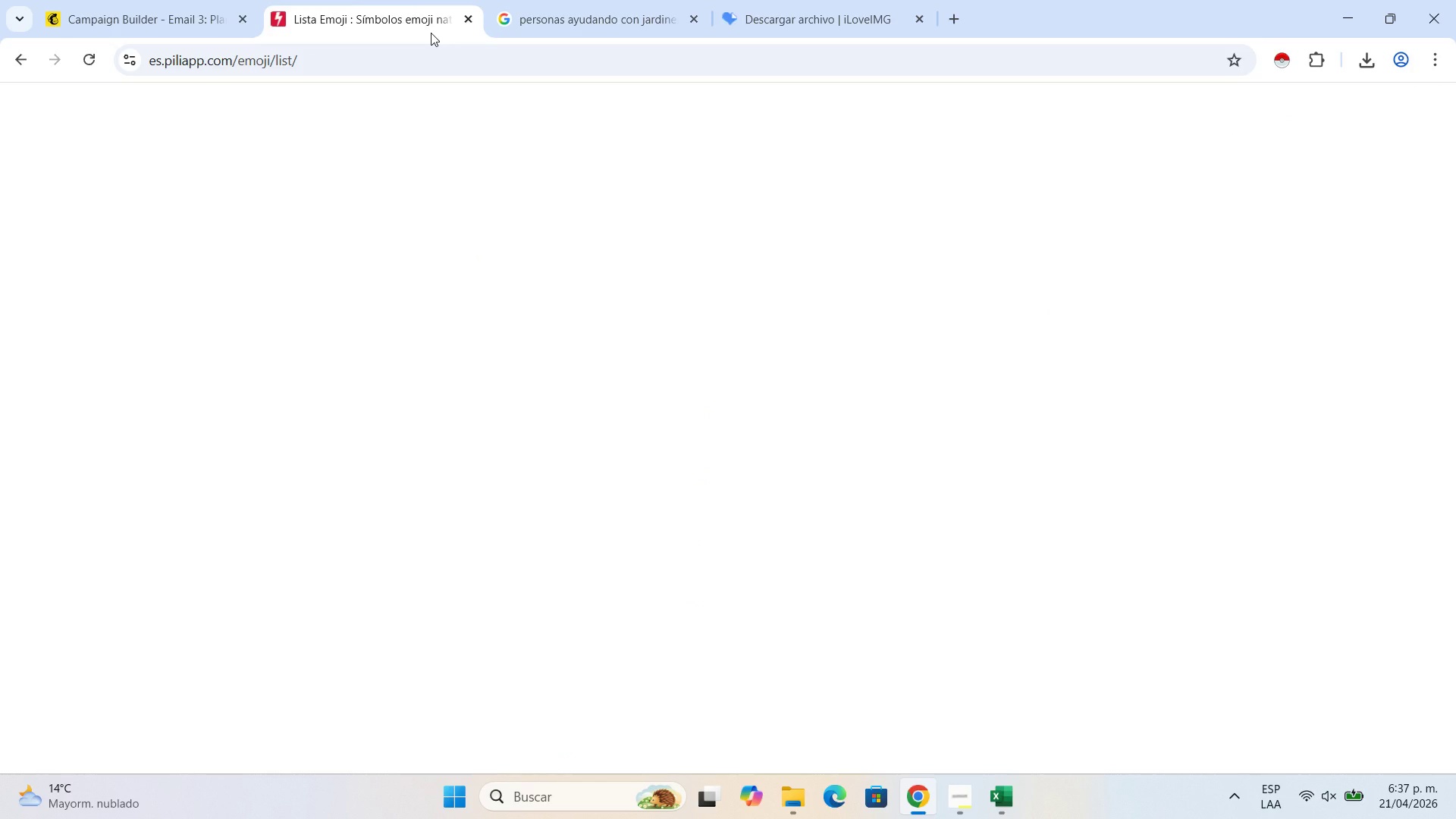 
mouse_move([455, 27])
 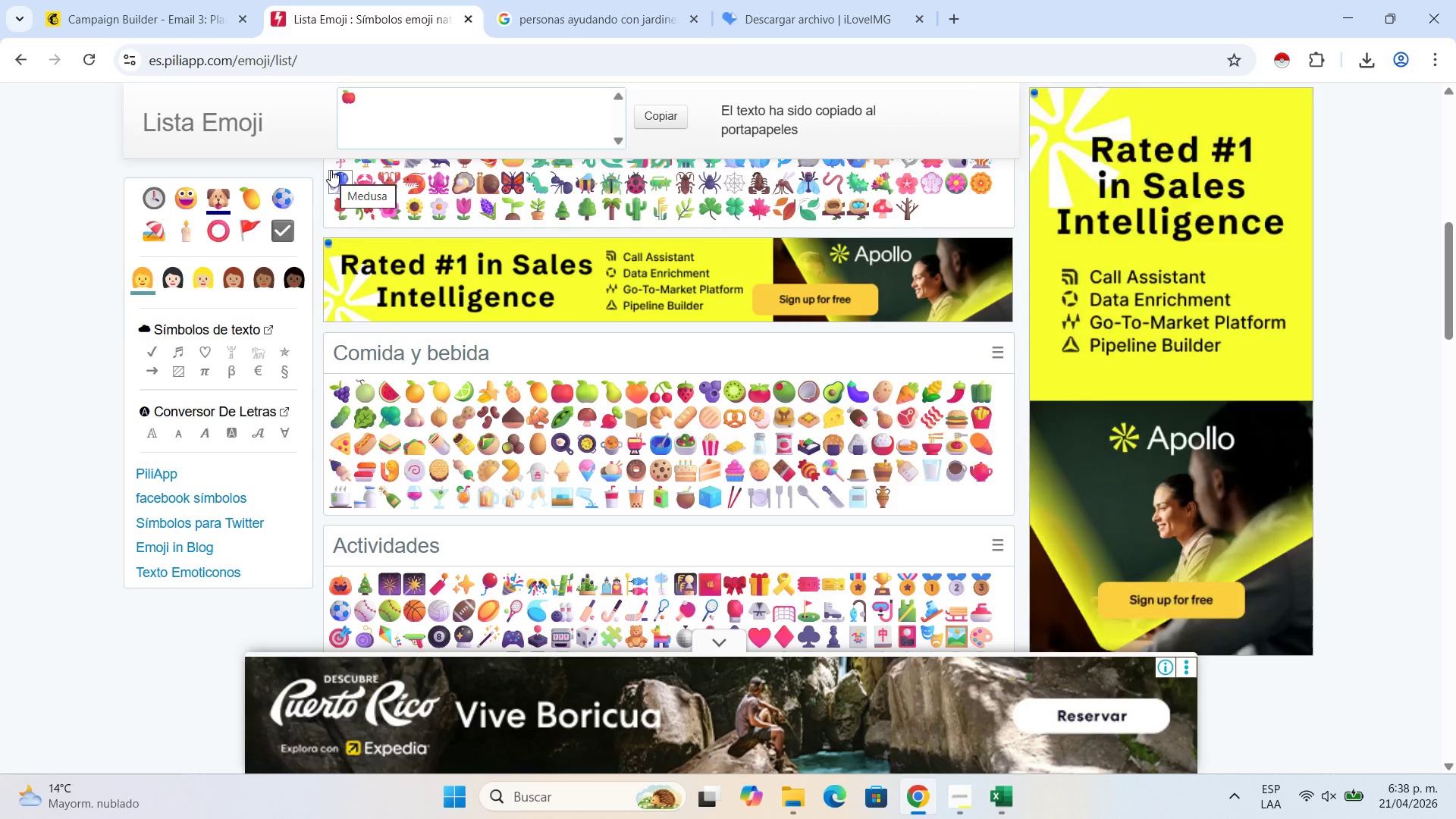 
wait(17.62)
 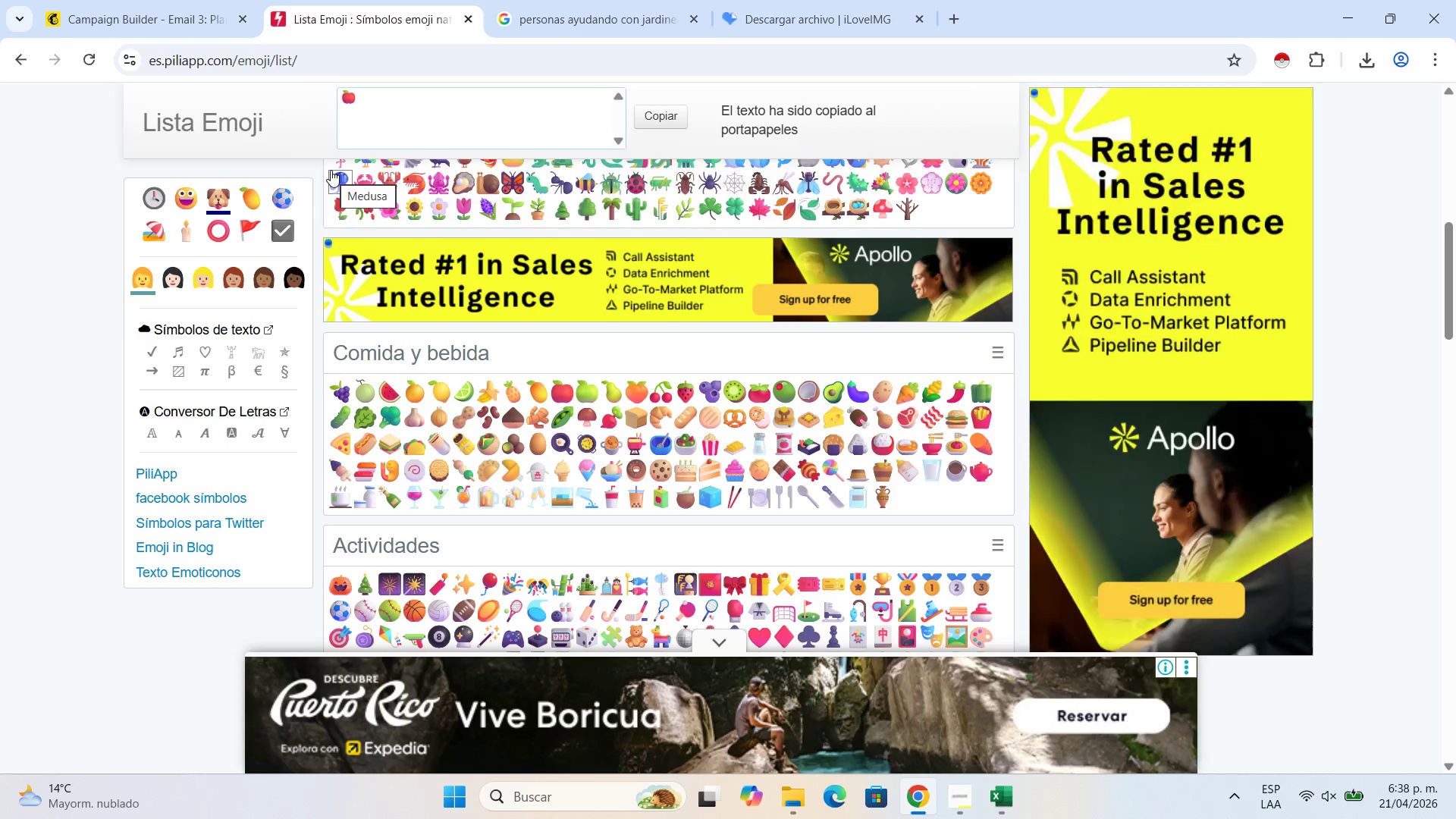 
left_click([247, 0])
 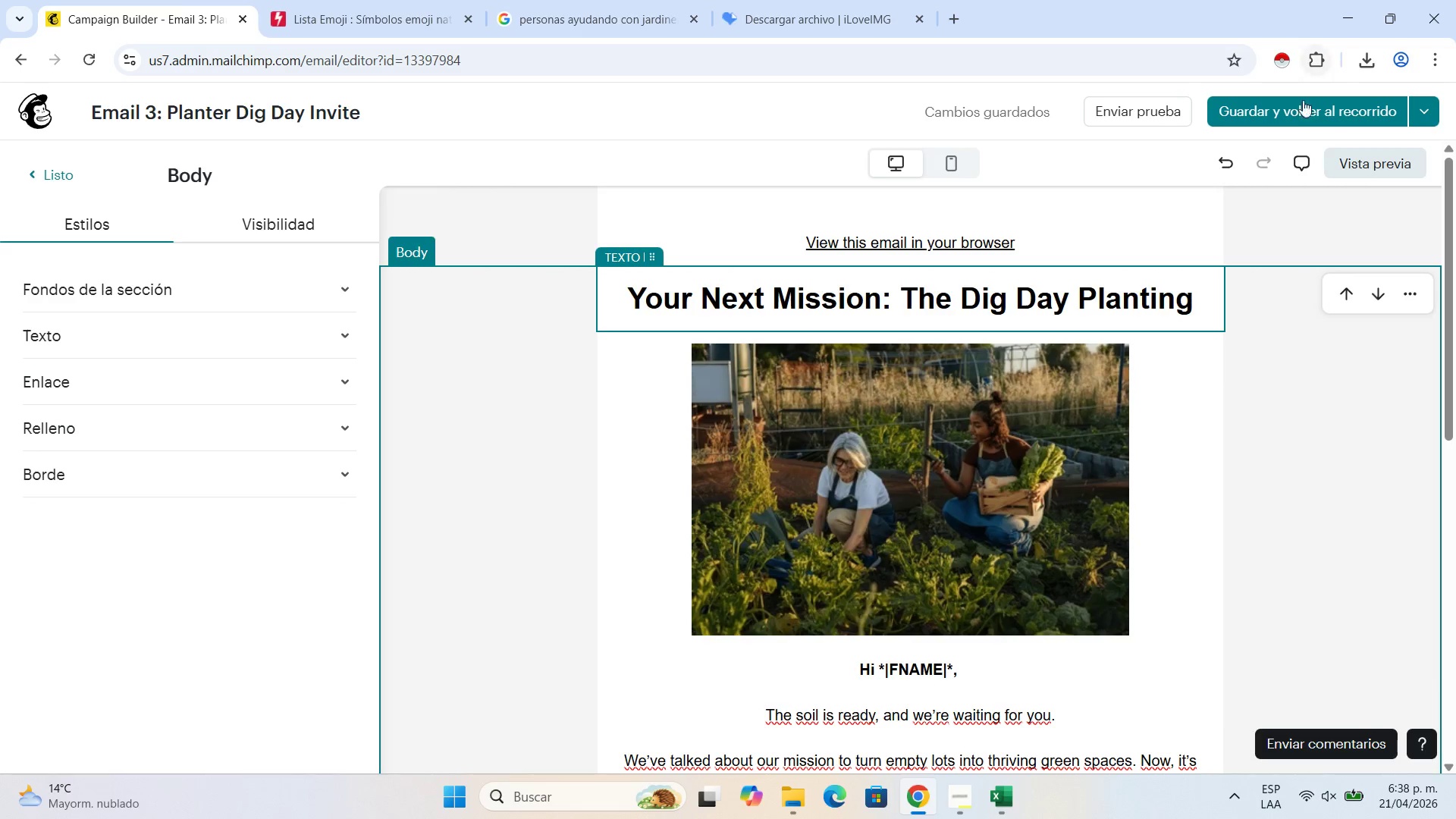 
left_click([1294, 111])
 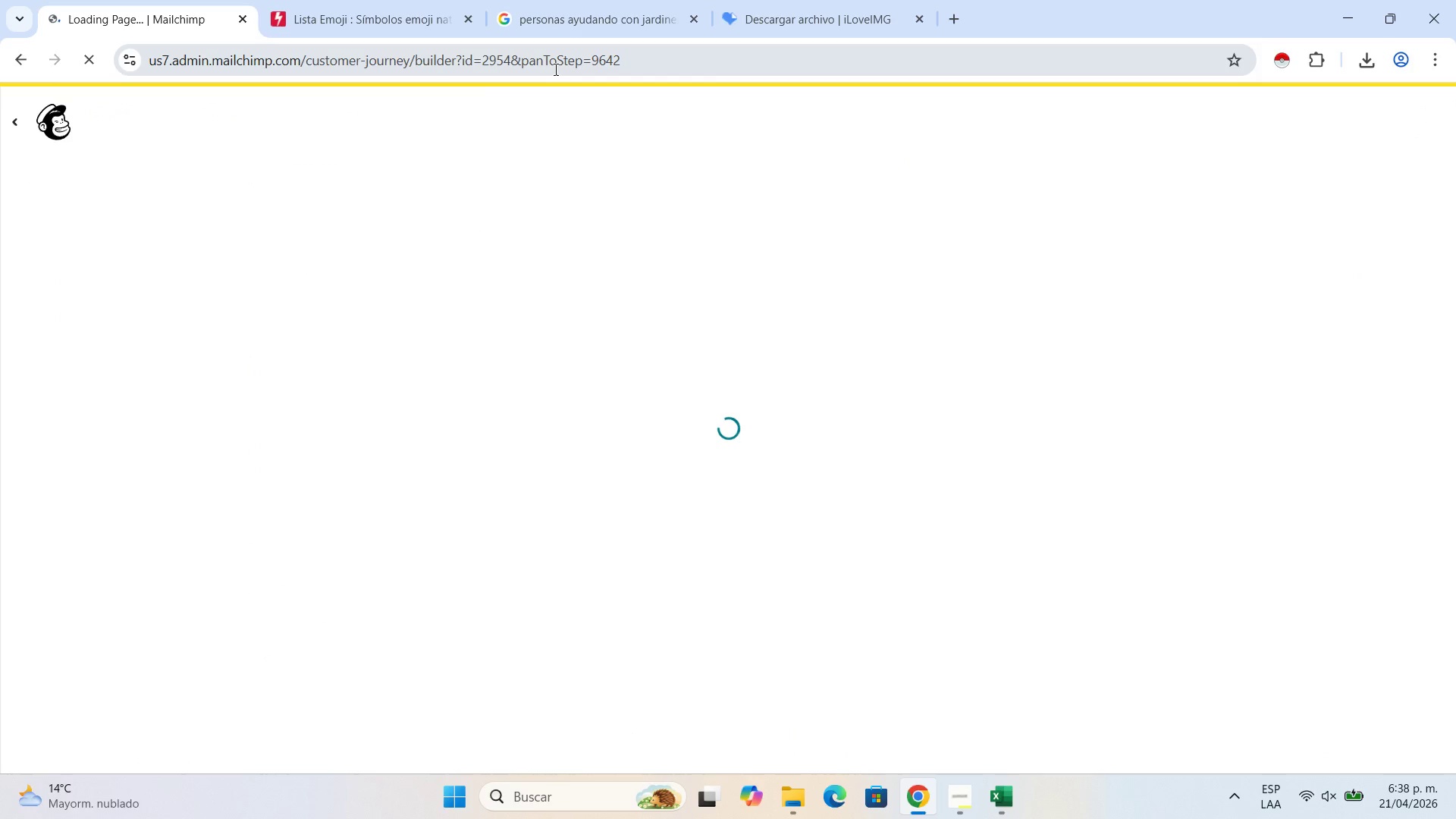 
wait(10.17)
 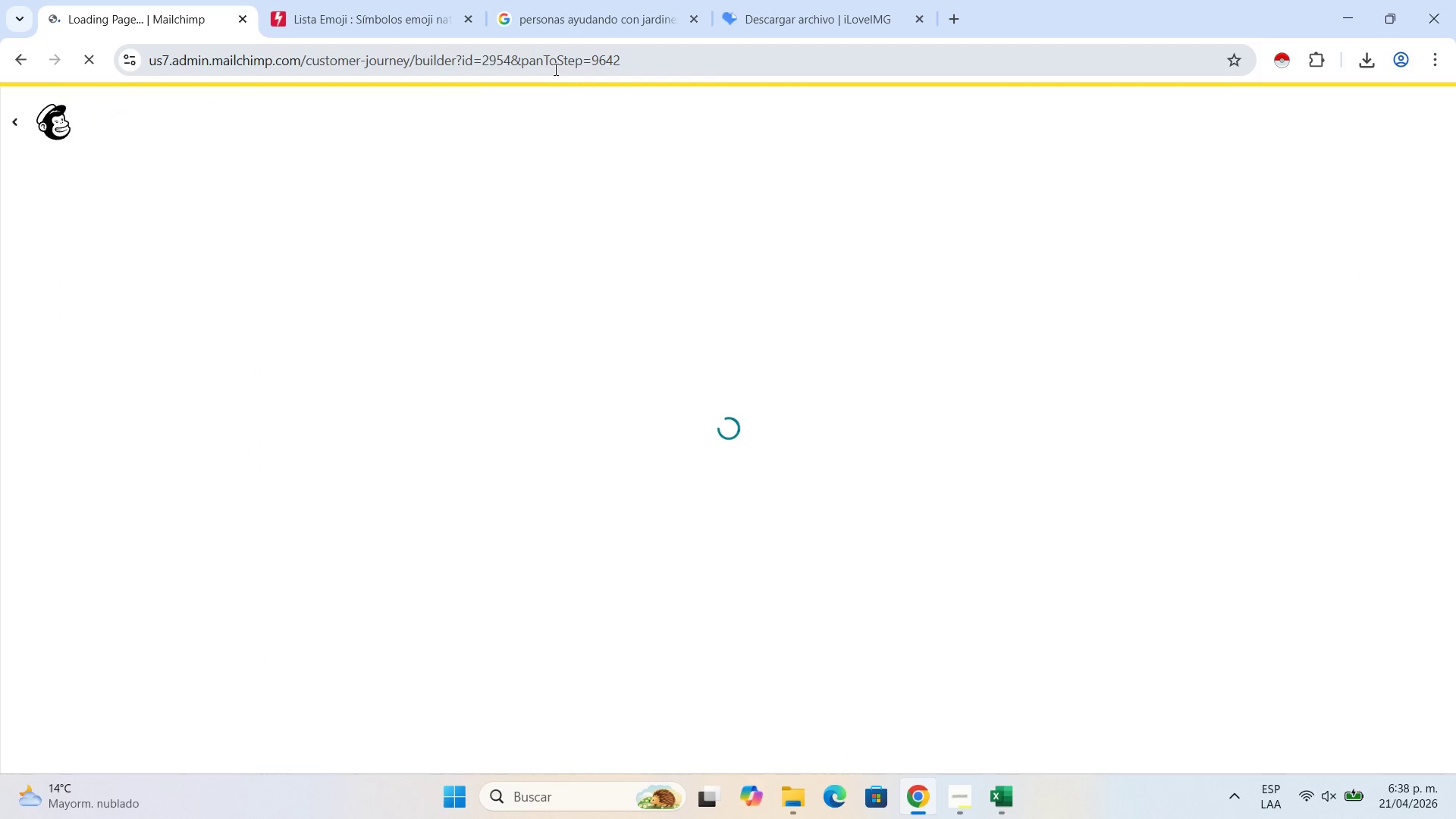 
left_click_drag(start_coordinate=[1188, 427], to_coordinate=[747, 331])
 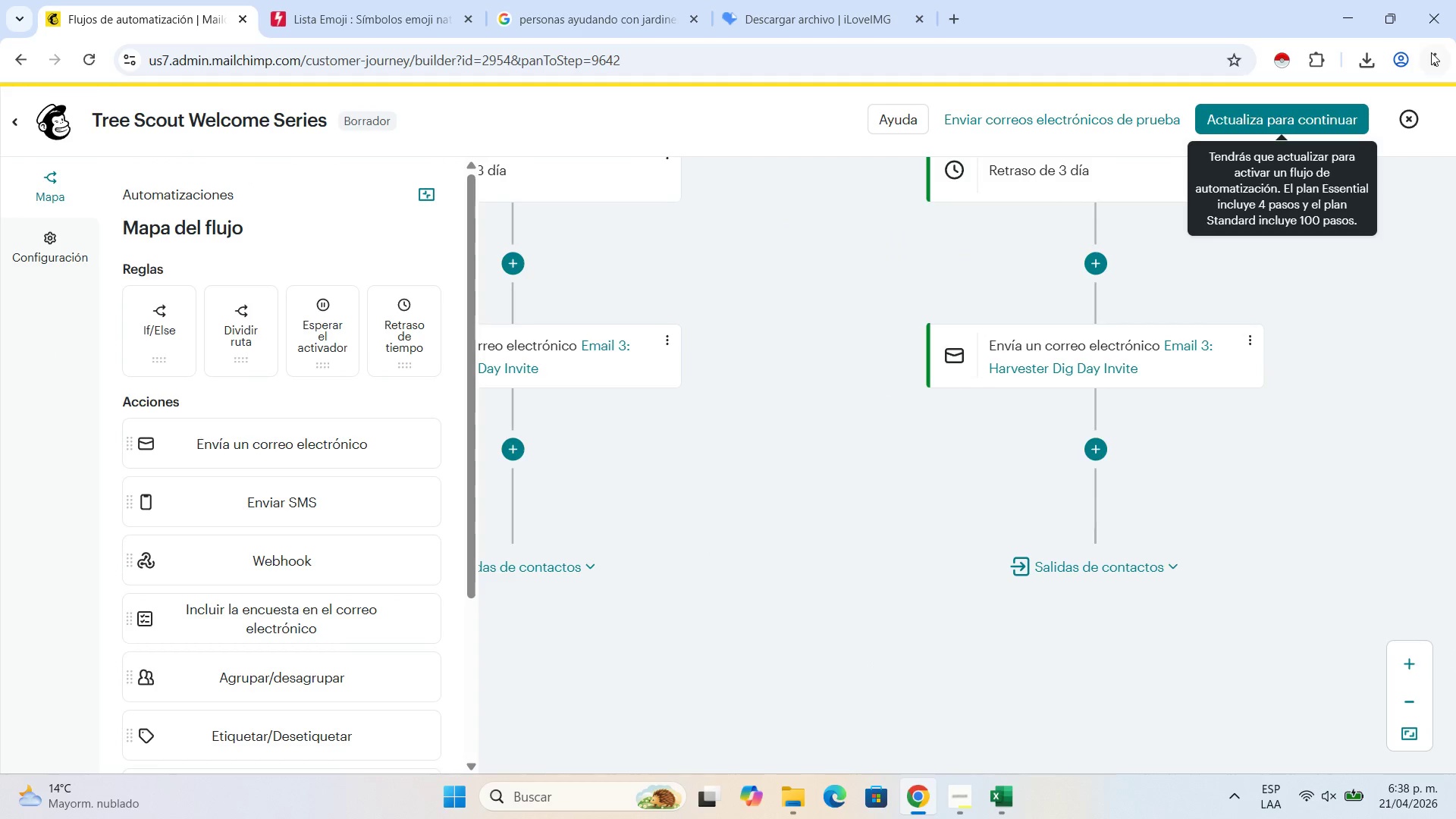 
left_click([1431, 52])
 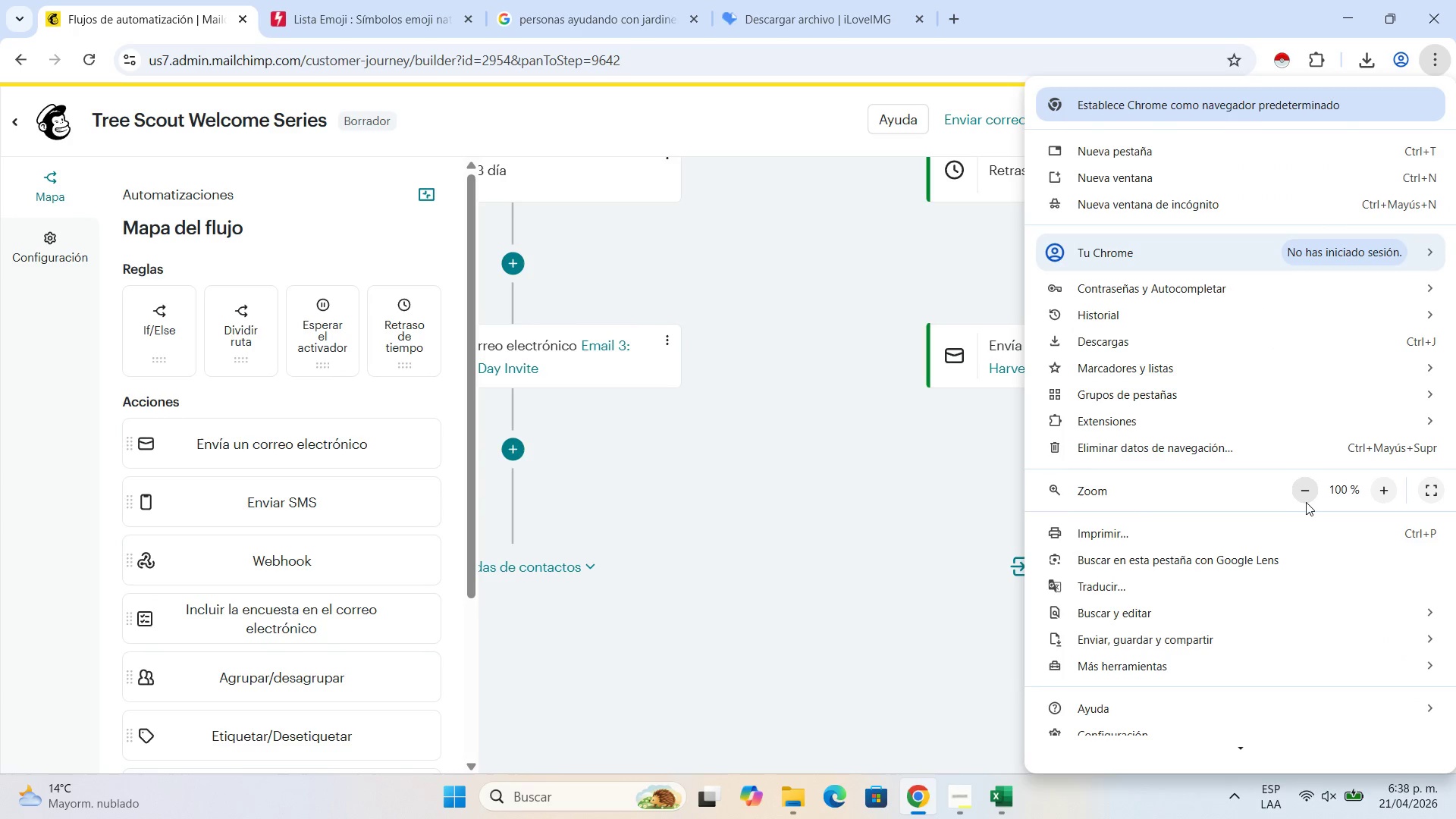 
double_click([1306, 502])
 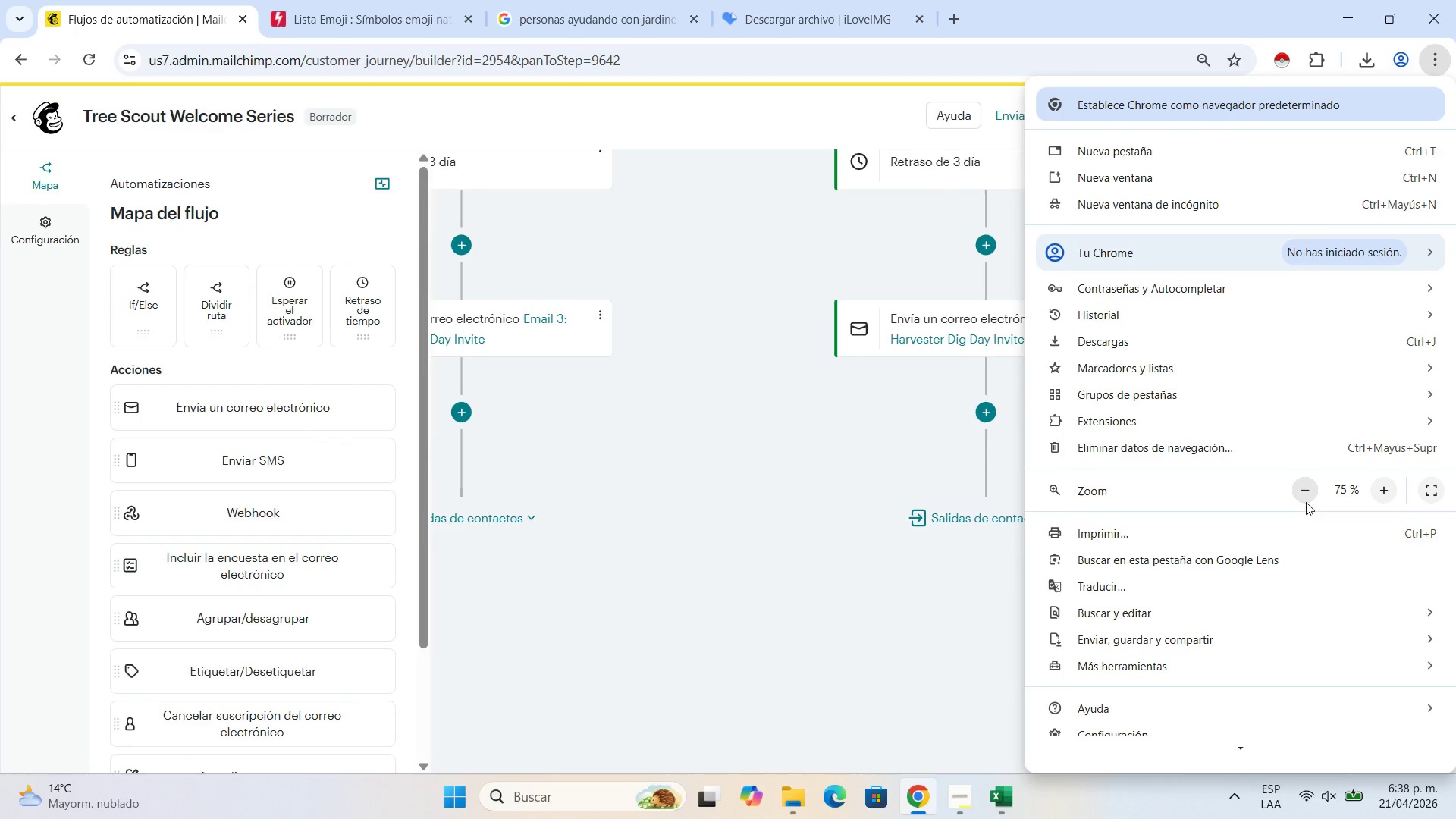 
triple_click([1306, 502])
 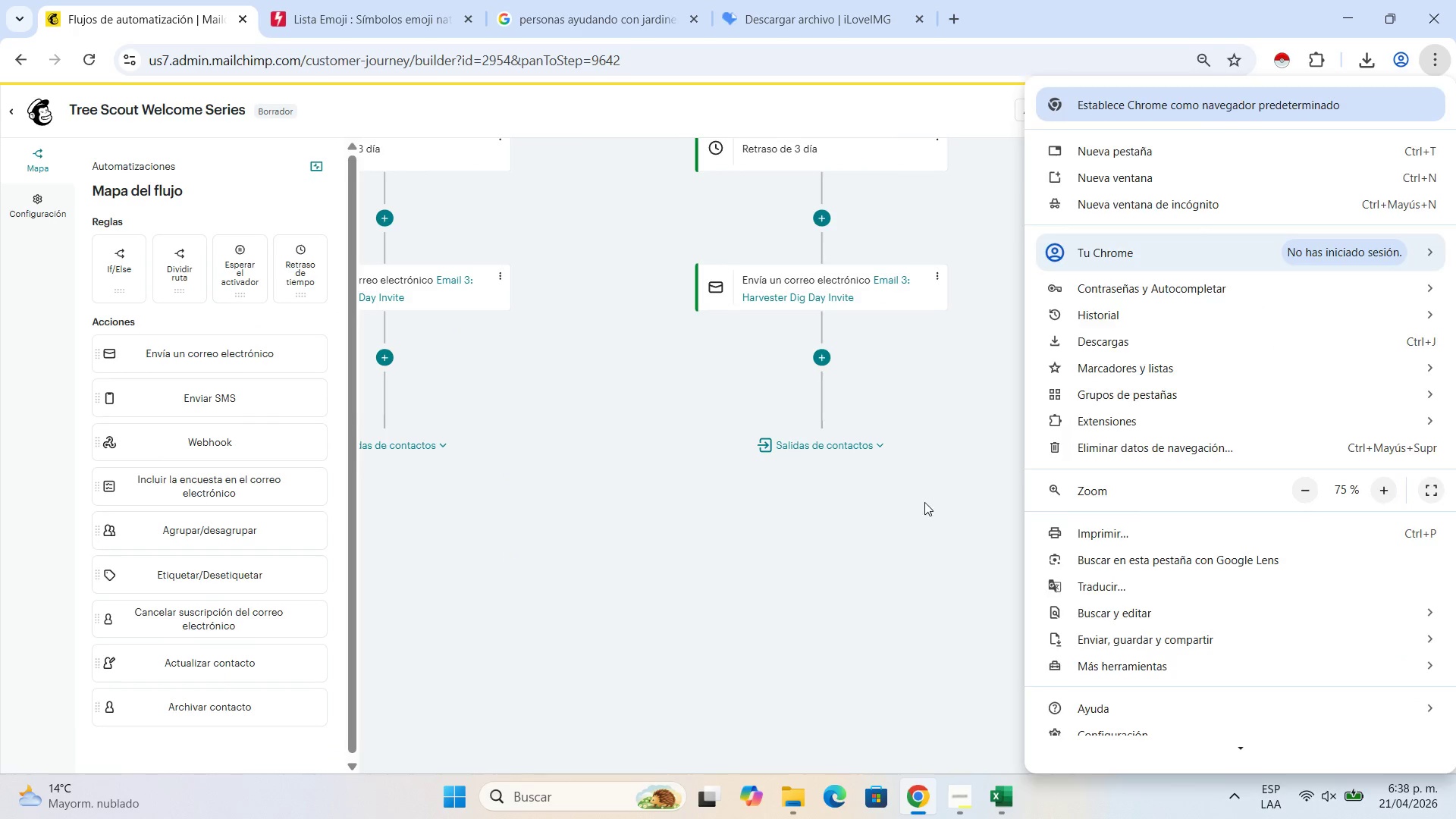 
left_click([924, 502])
 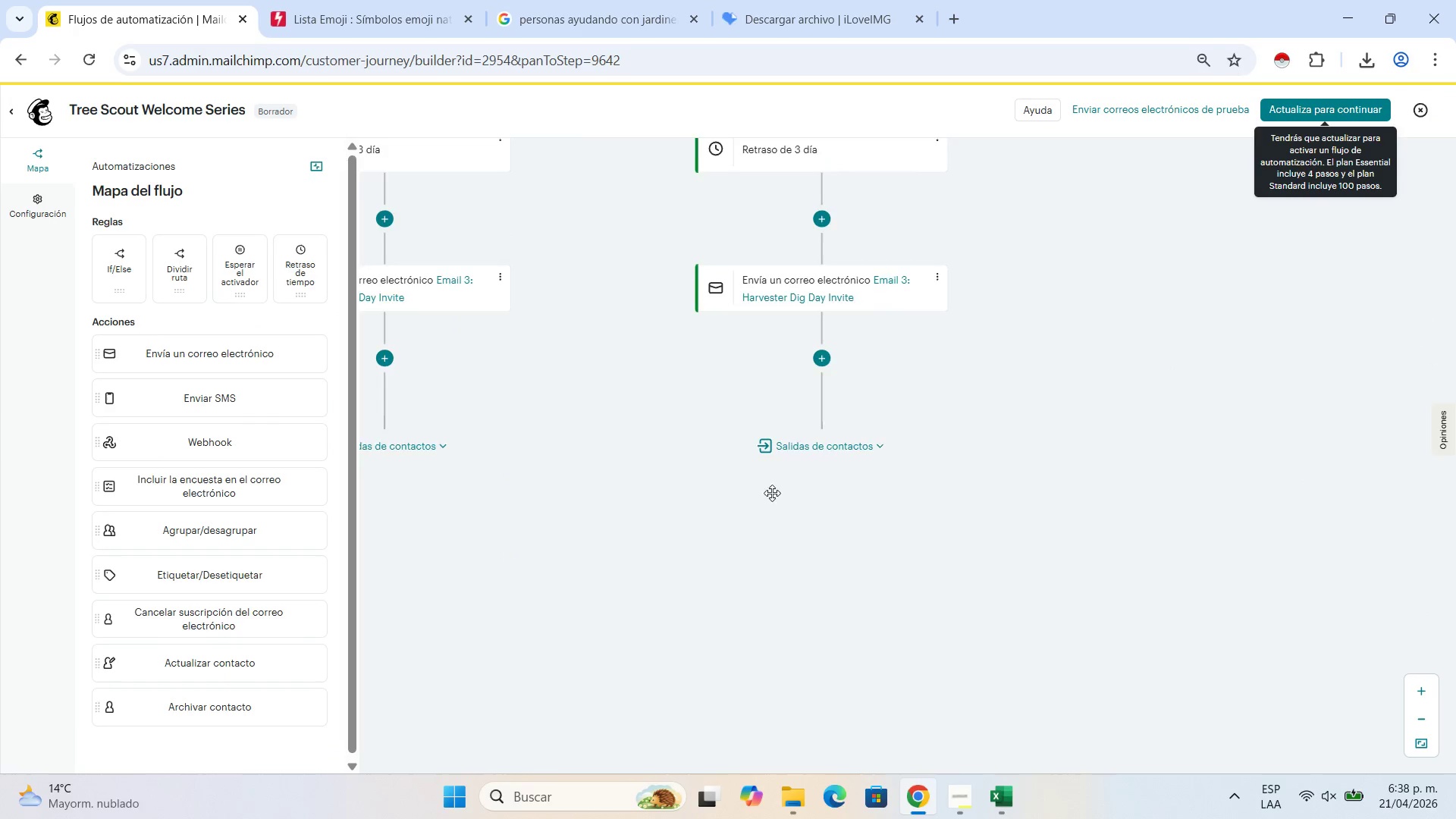 
left_click_drag(start_coordinate=[806, 496], to_coordinate=[1120, 663])
 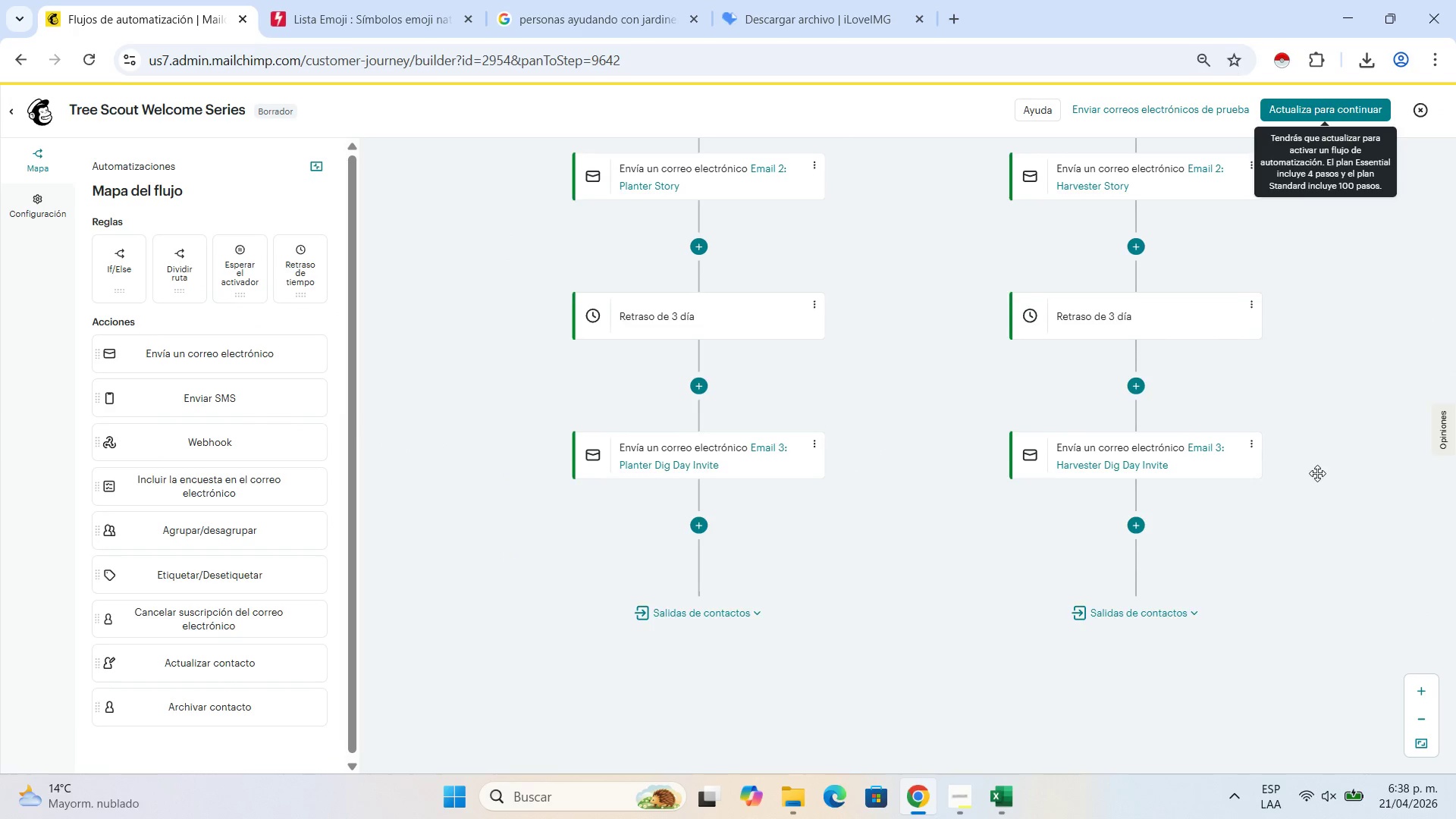 
left_click_drag(start_coordinate=[1317, 473], to_coordinate=[1241, 582])
 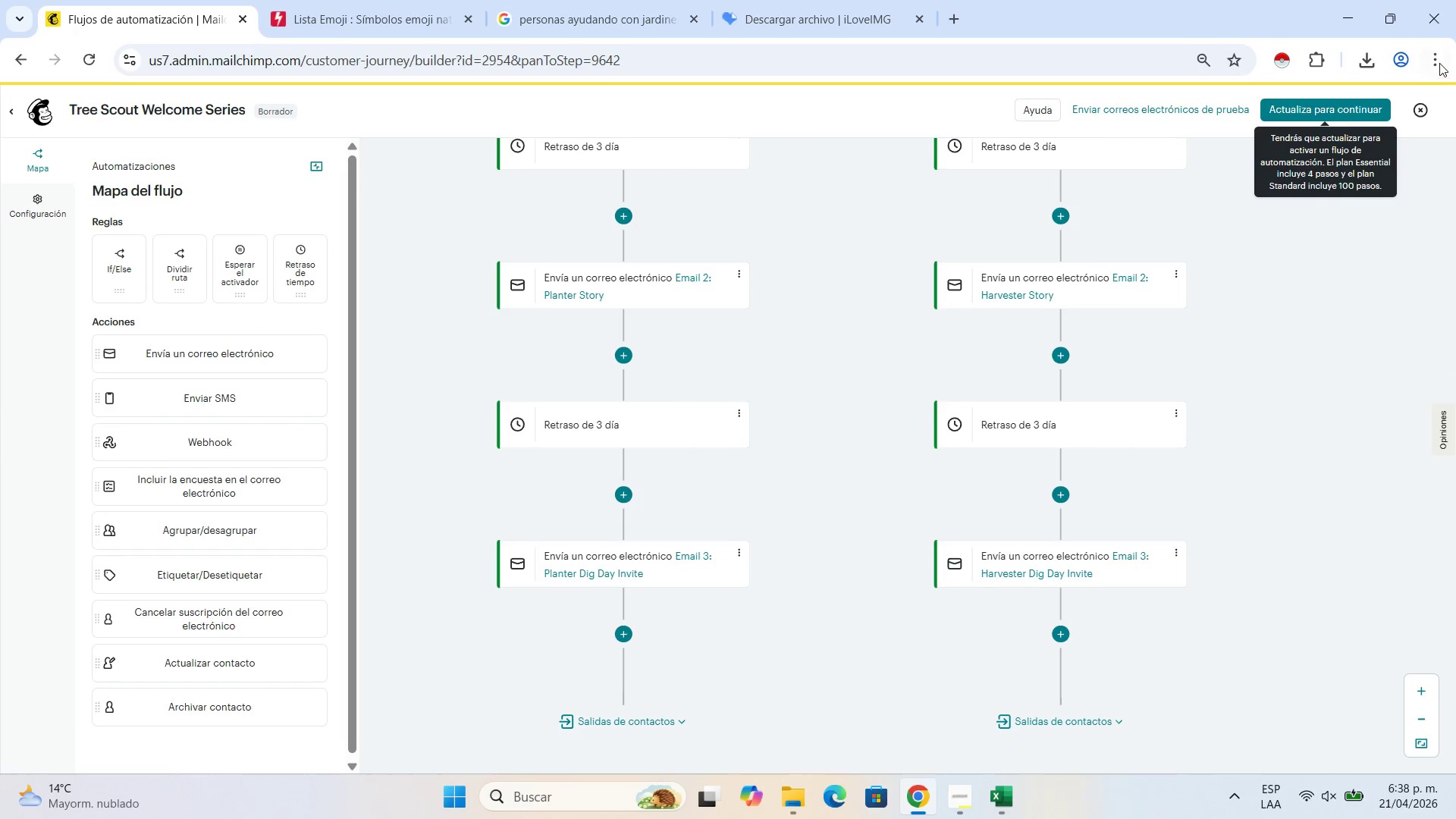 
left_click([1439, 63])
 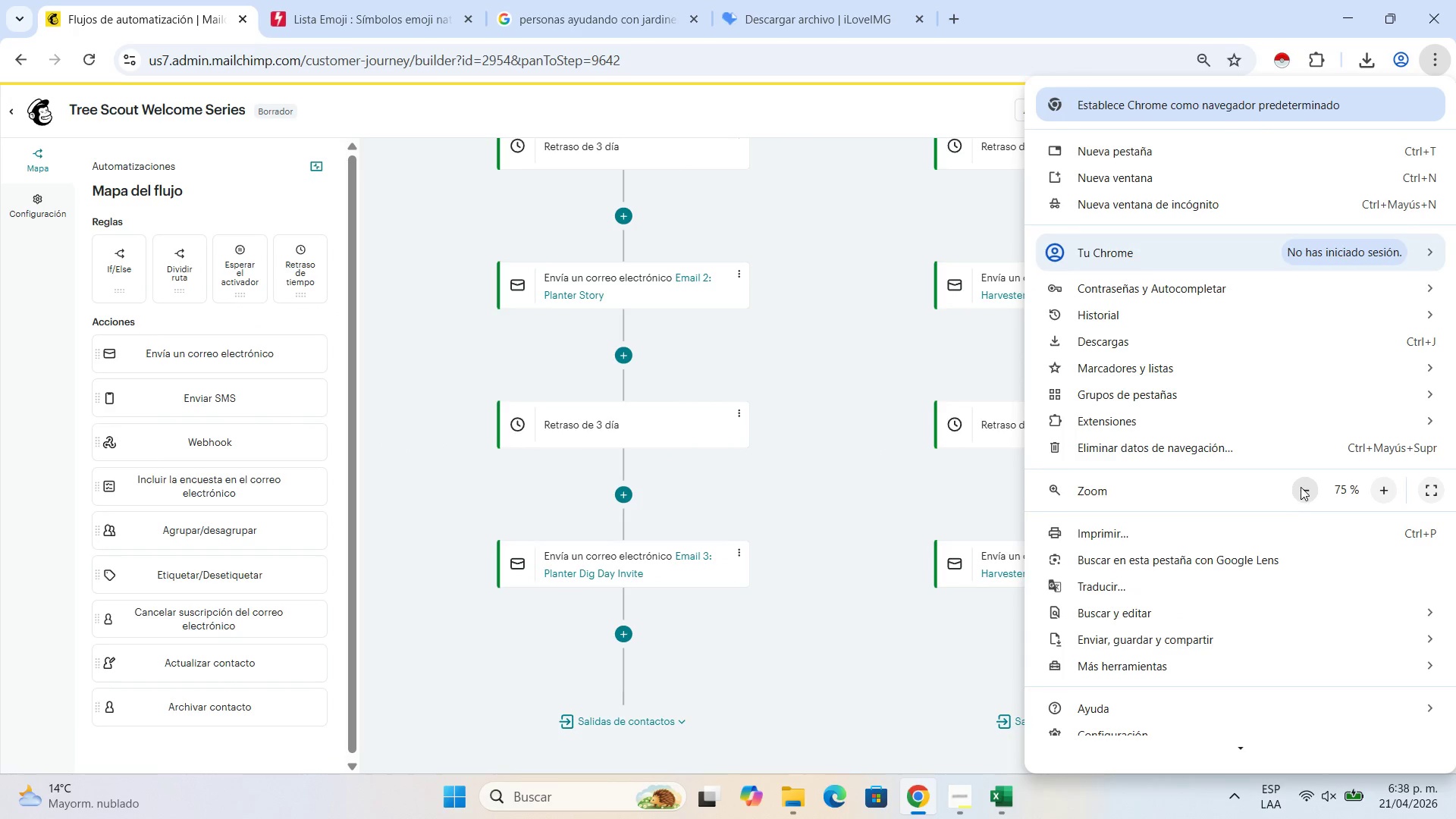 
double_click([1301, 487])
 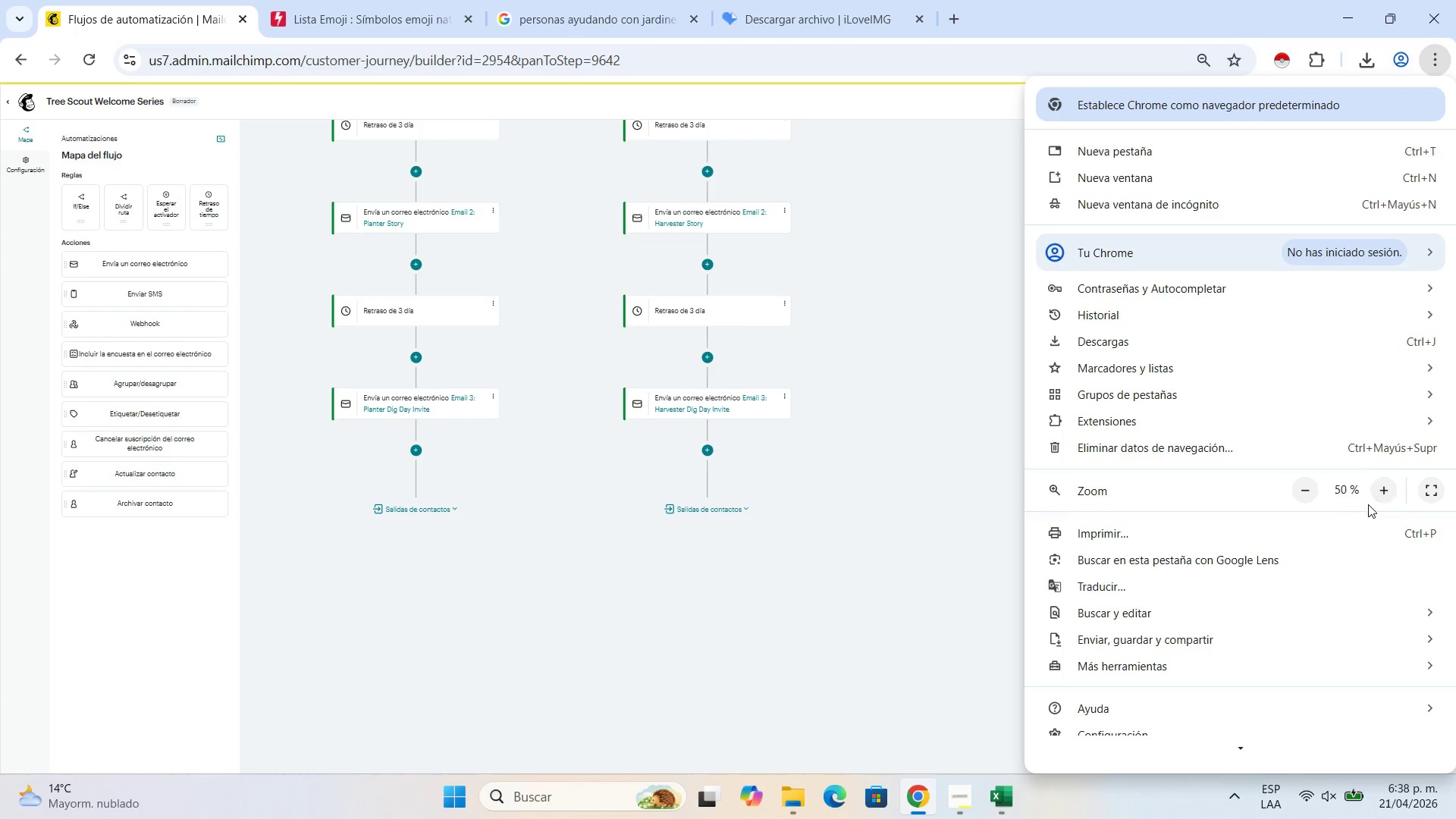 
left_click([1392, 494])
 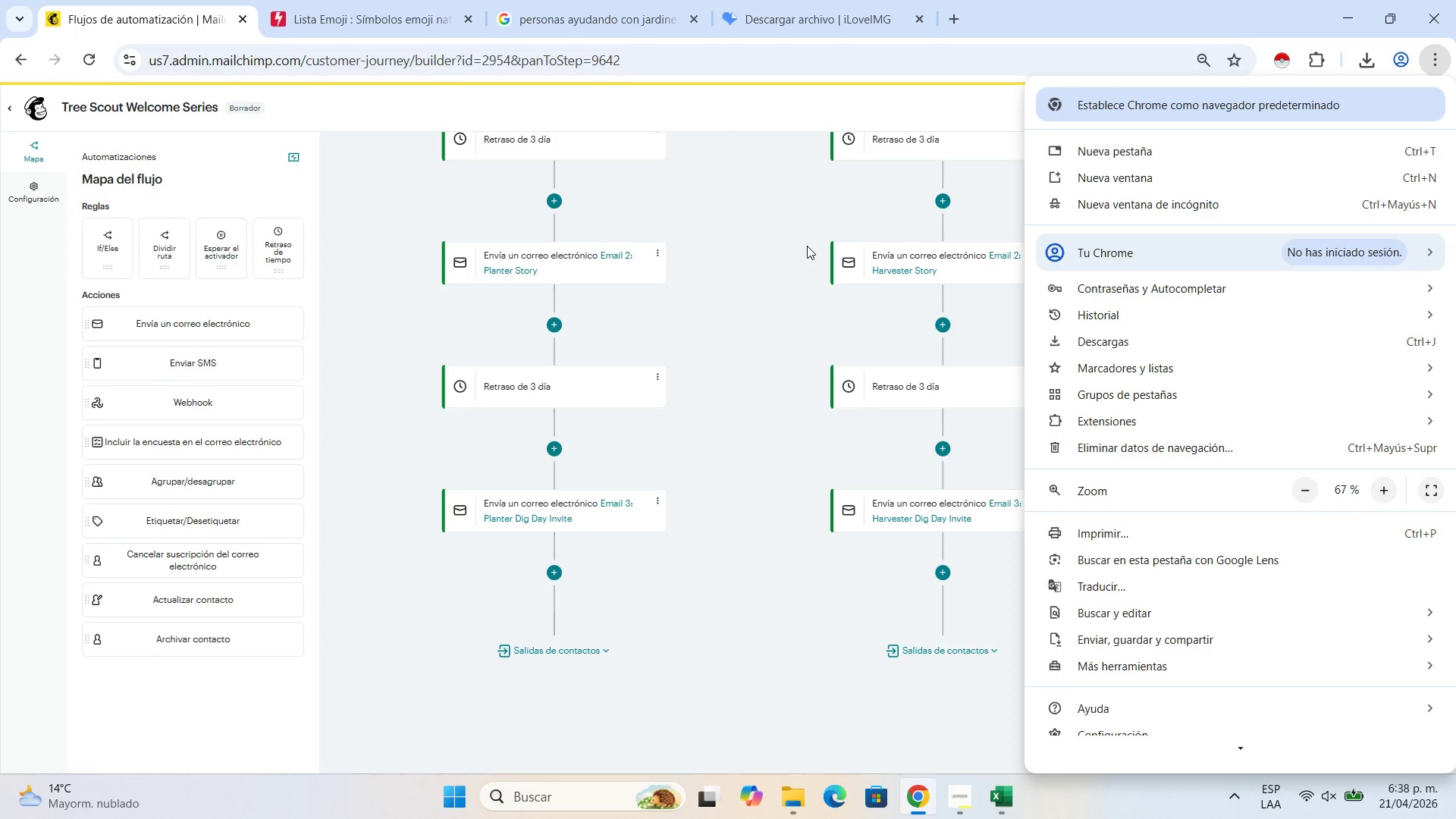 
left_click([759, 300])
 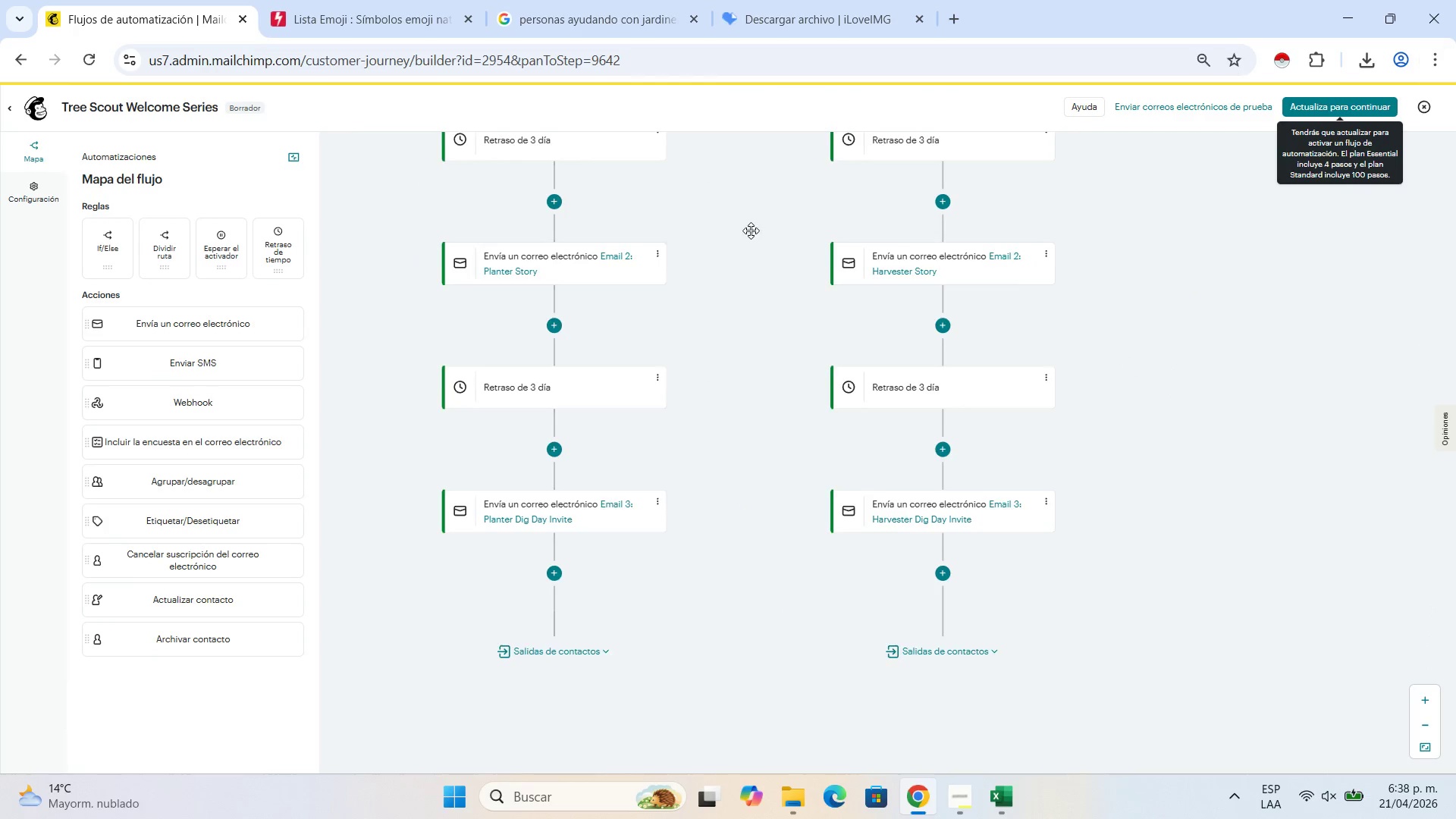 
left_click_drag(start_coordinate=[753, 224], to_coordinate=[784, 343])
 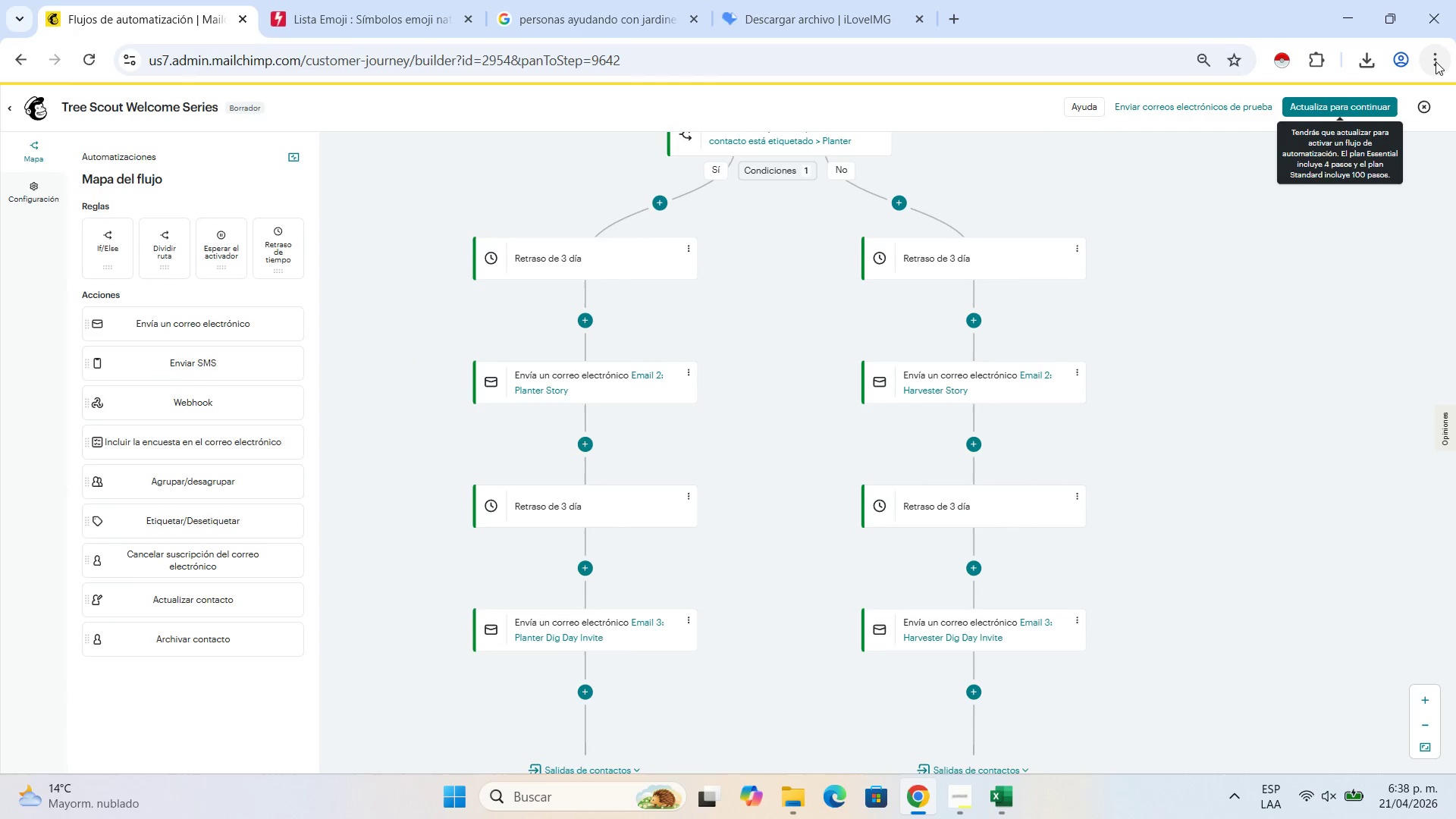 
left_click([1436, 61])
 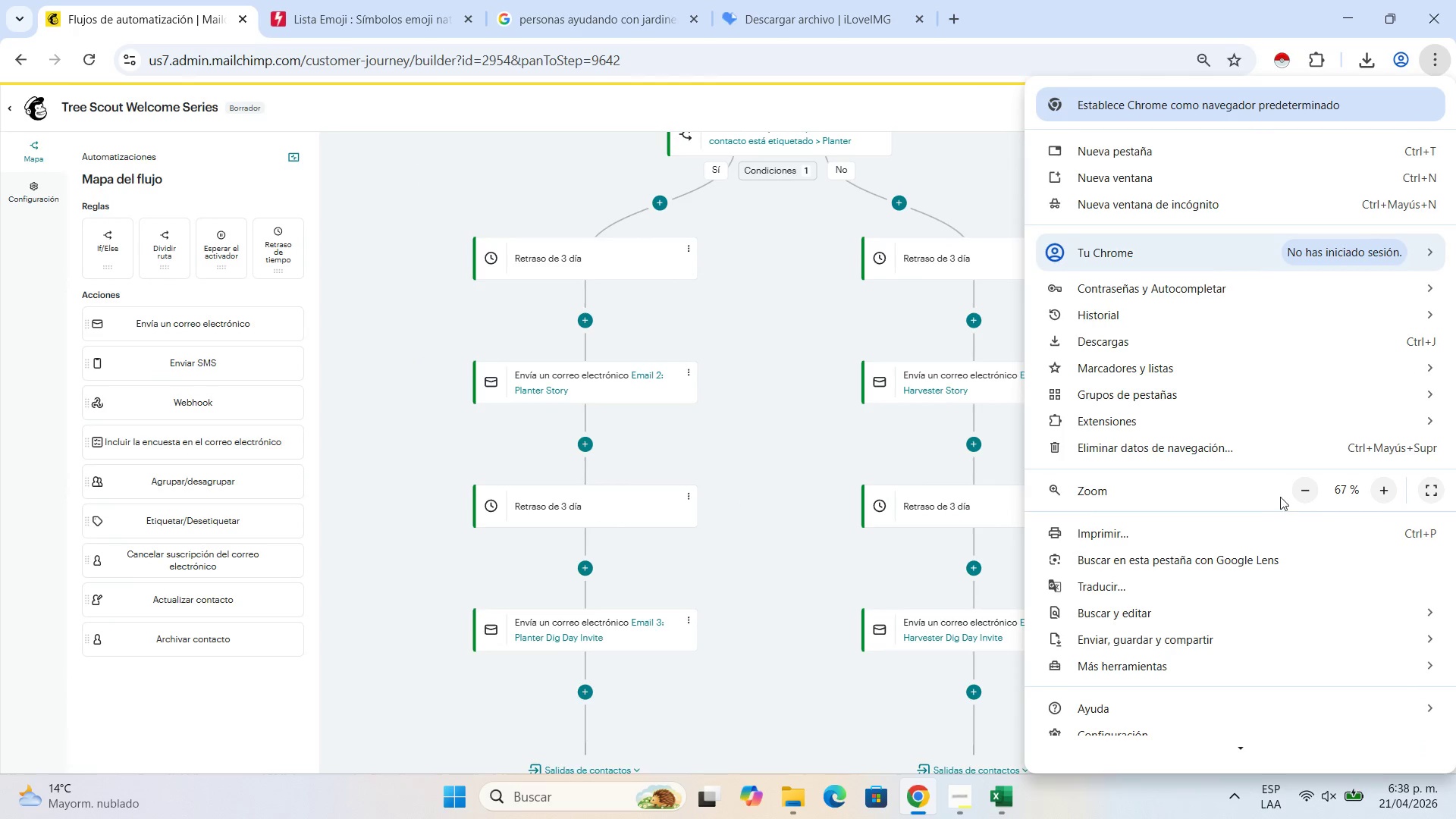 
left_click([1294, 494])
 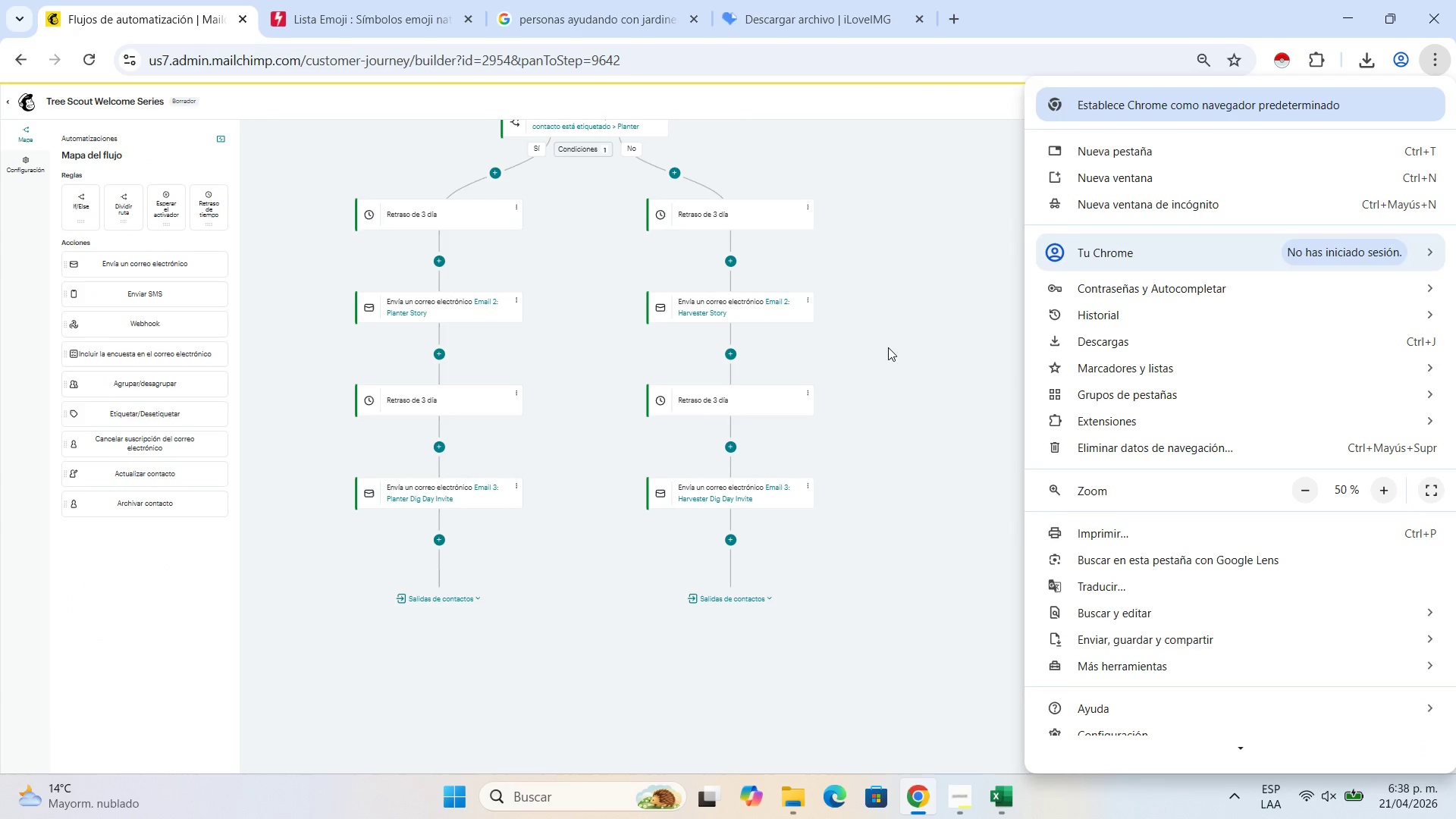 
left_click_drag(start_coordinate=[890, 341], to_coordinate=[924, 444])
 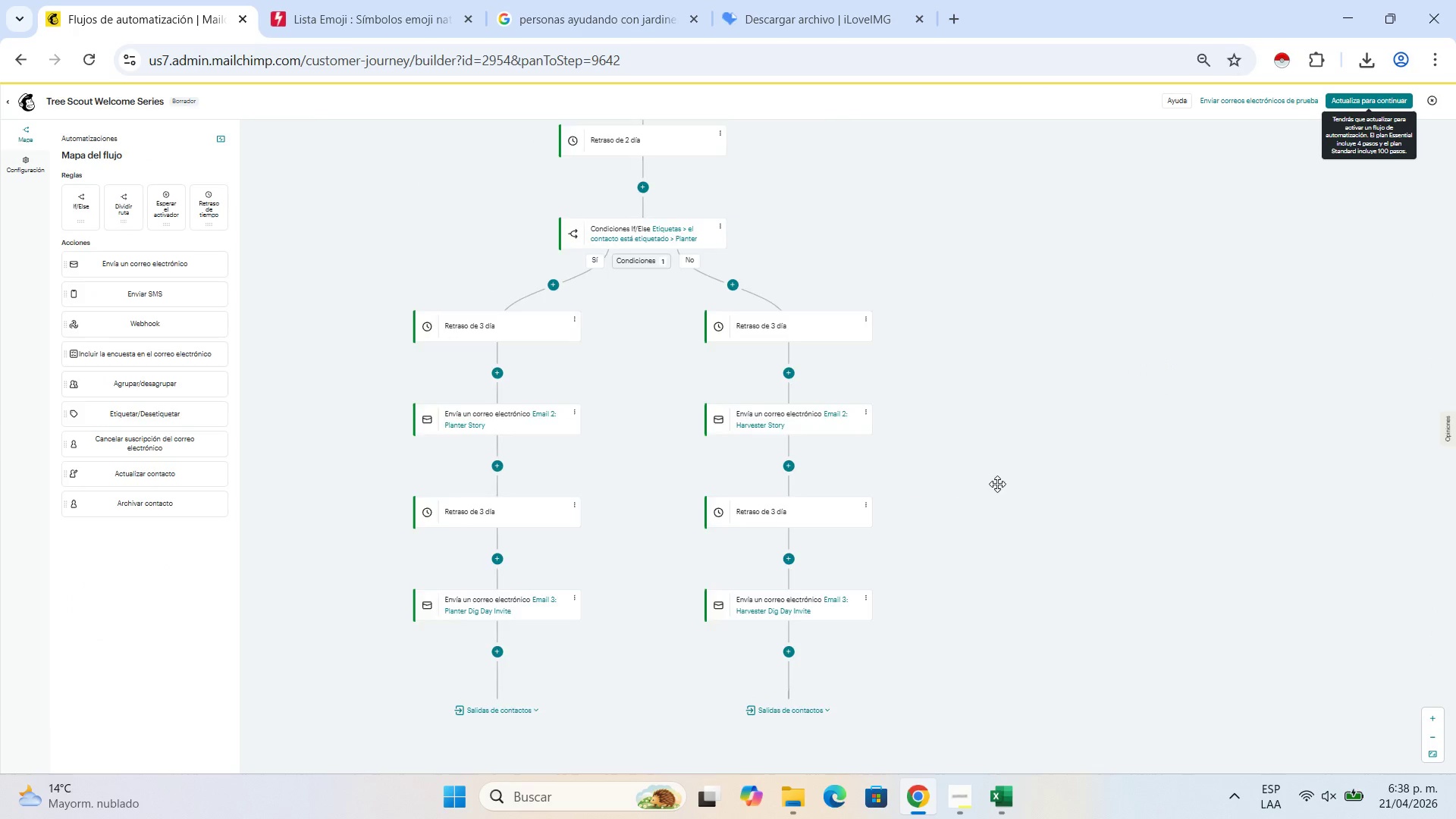 
left_click_drag(start_coordinate=[963, 421], to_coordinate=[1008, 517])
 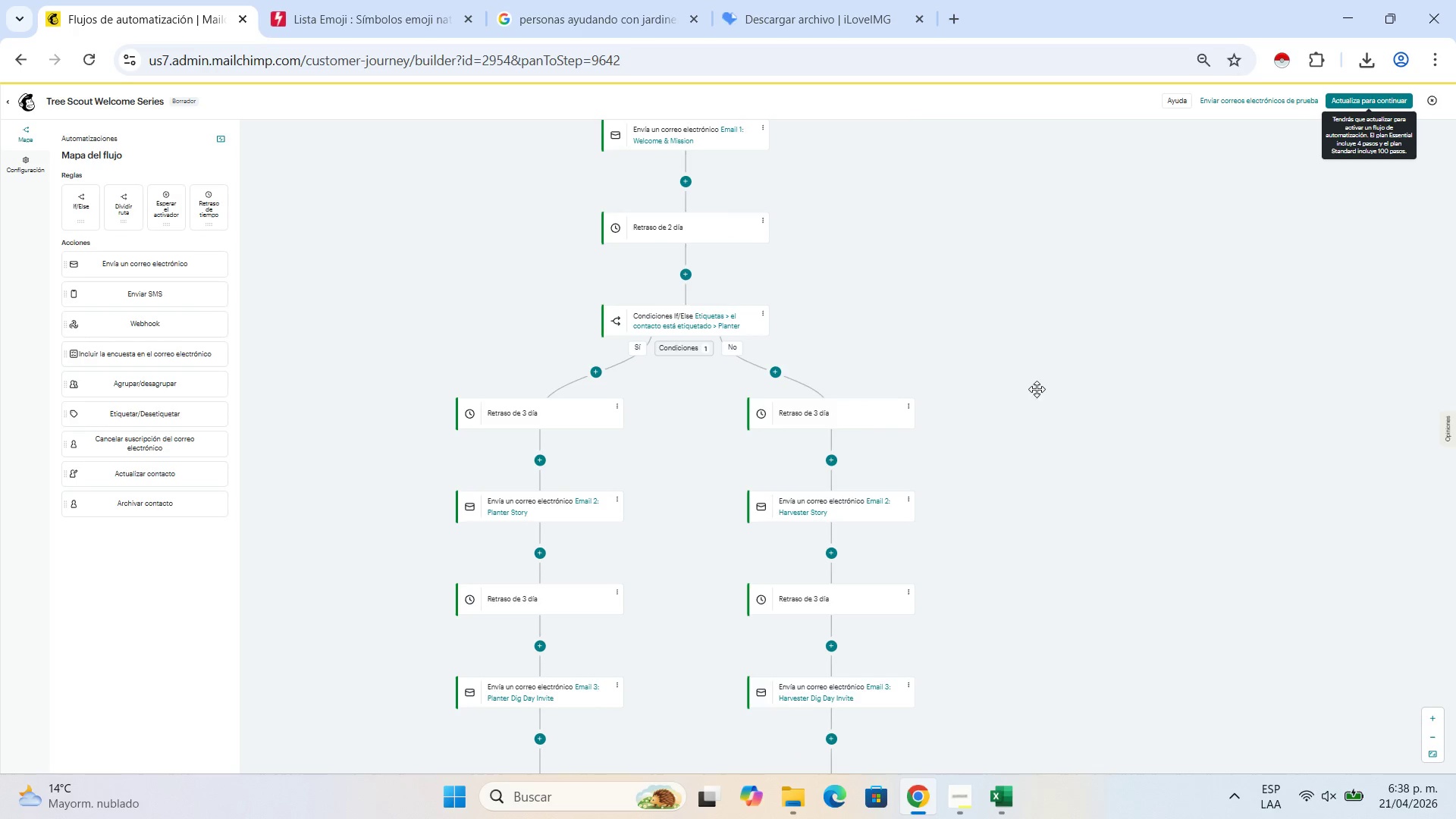 
left_click_drag(start_coordinate=[1039, 389], to_coordinate=[1108, 396])
 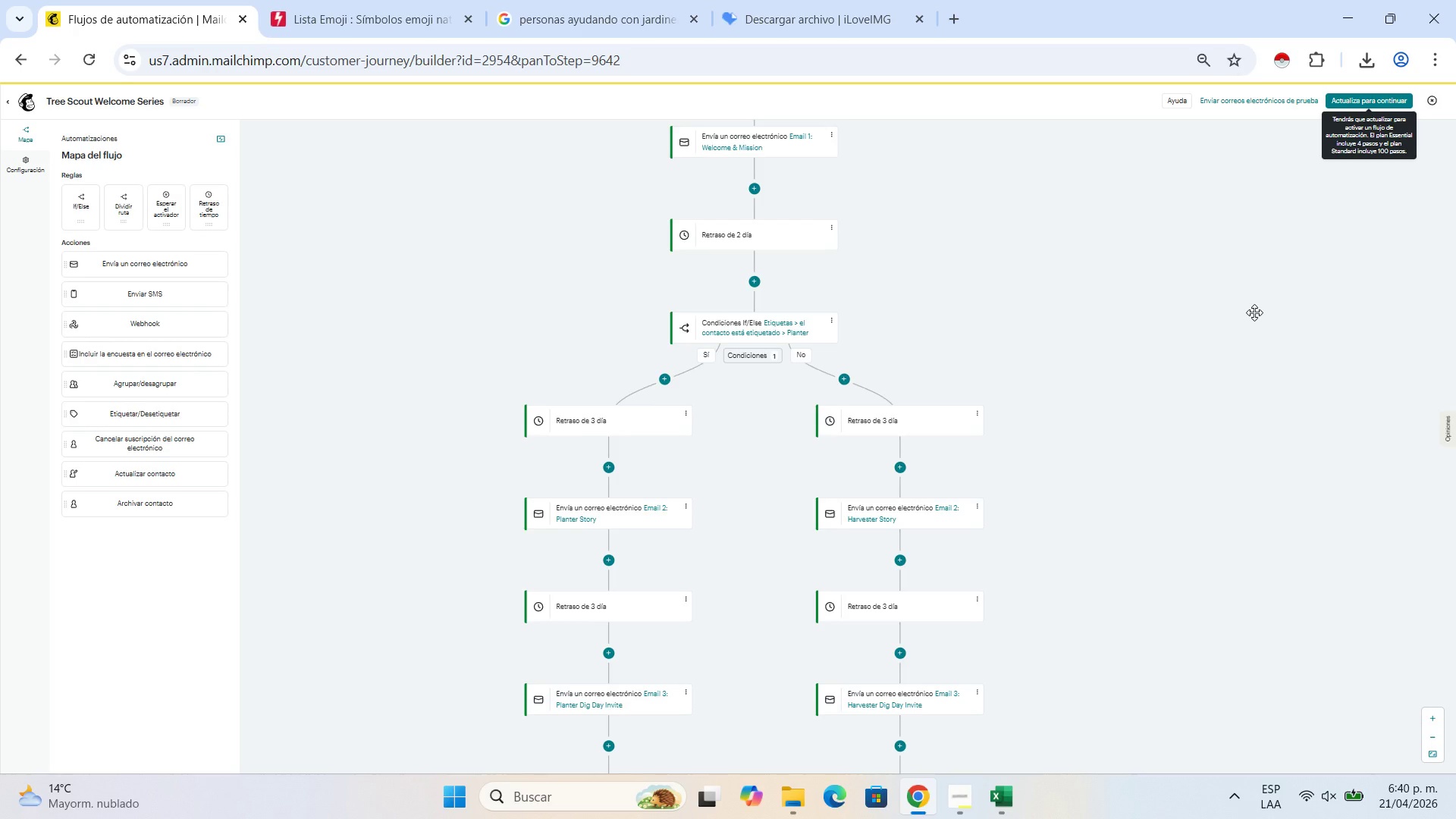 
wait(85.84)
 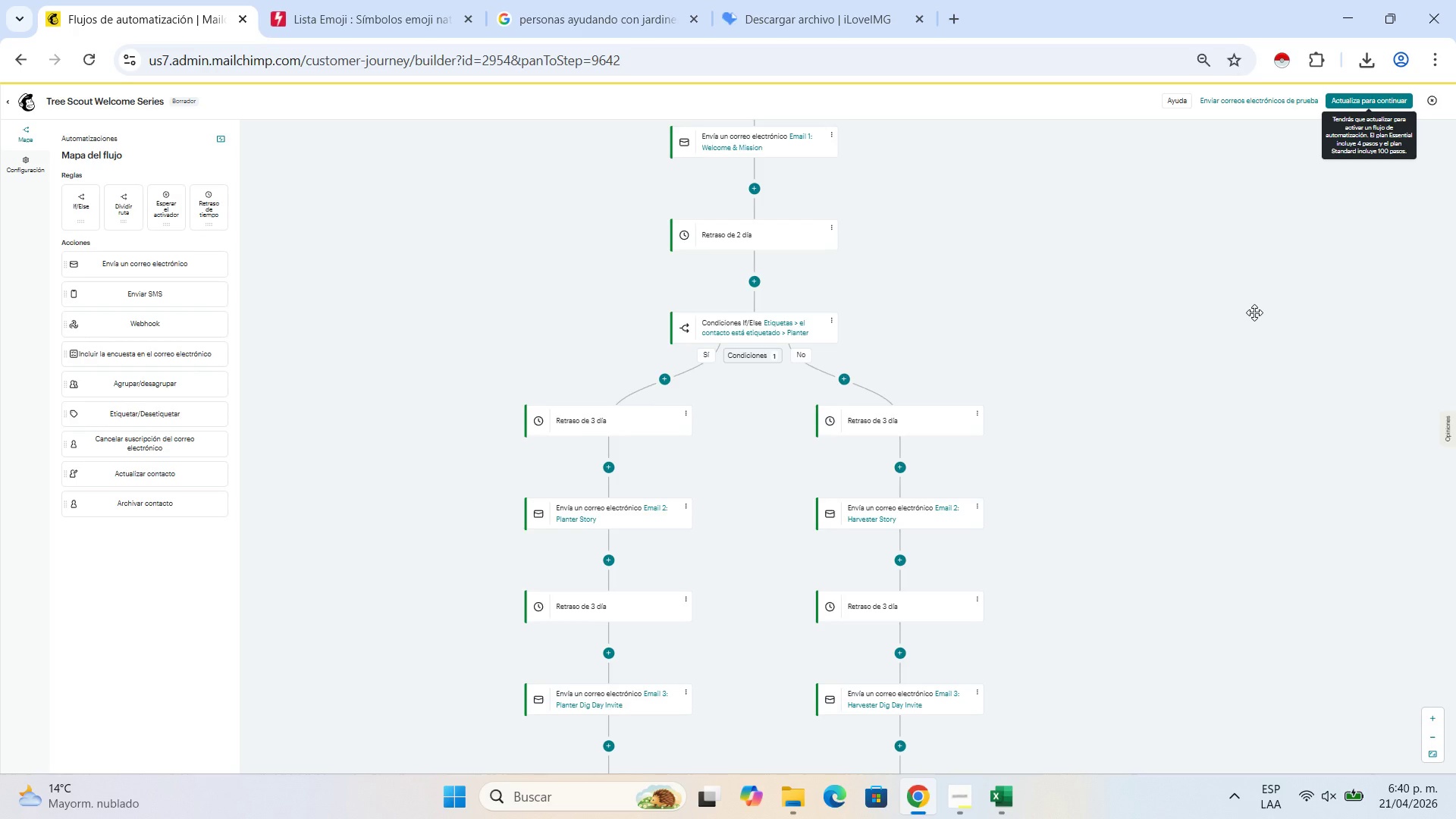 
left_click_drag(start_coordinate=[1110, 343], to_coordinate=[1178, 472])
 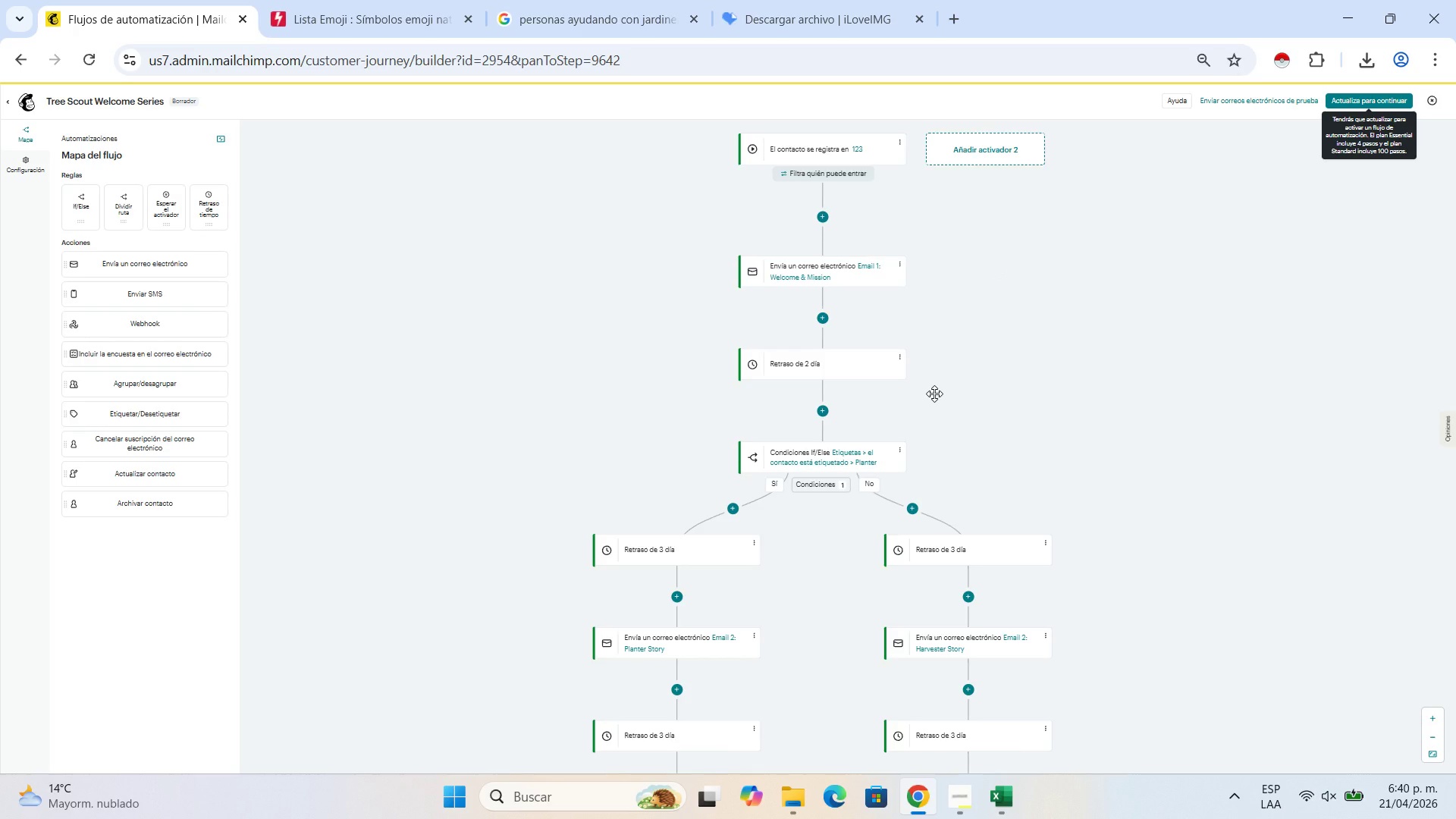 
wait(16.77)
 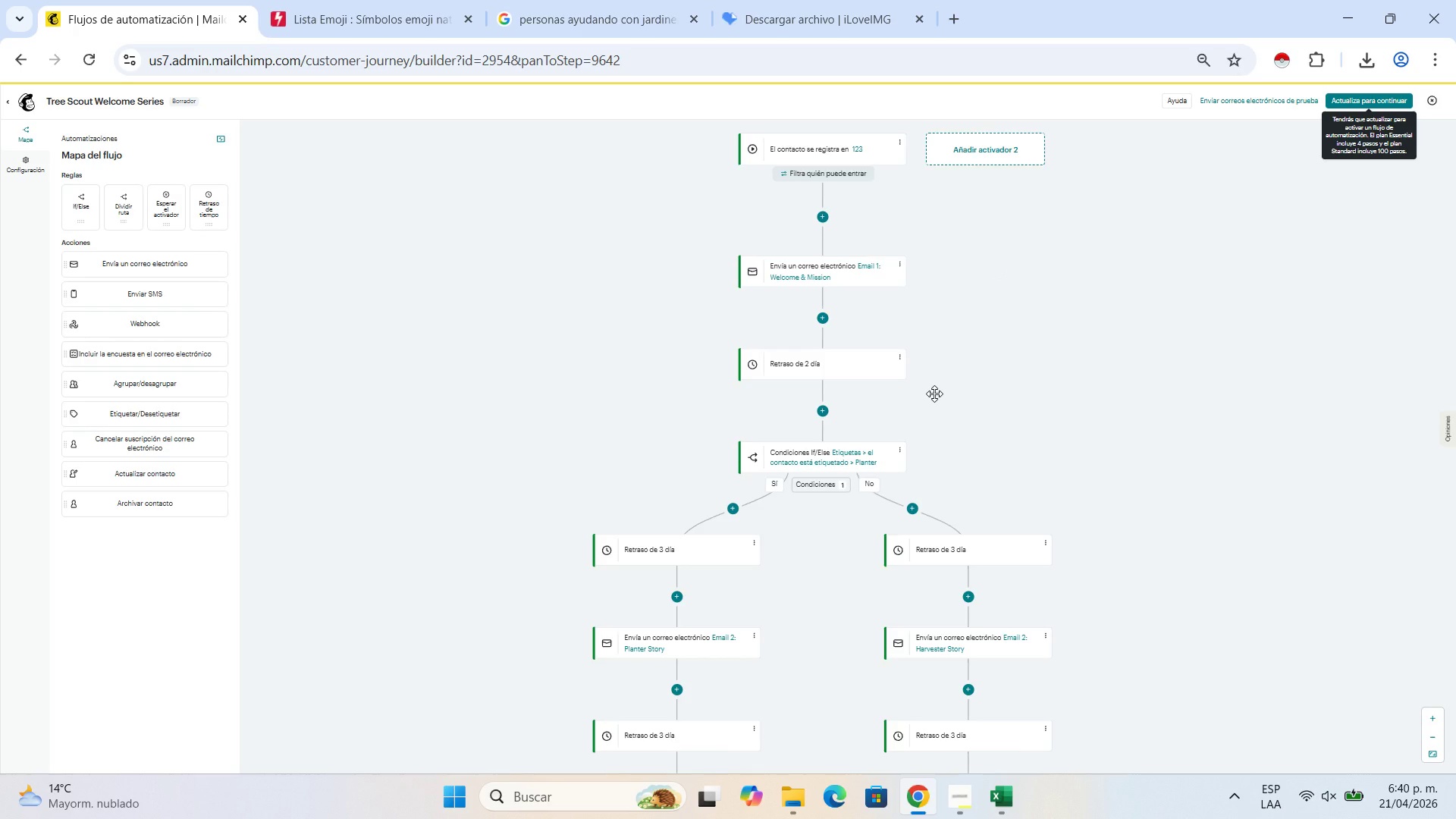 
left_click_drag(start_coordinate=[973, 243], to_coordinate=[968, 292])